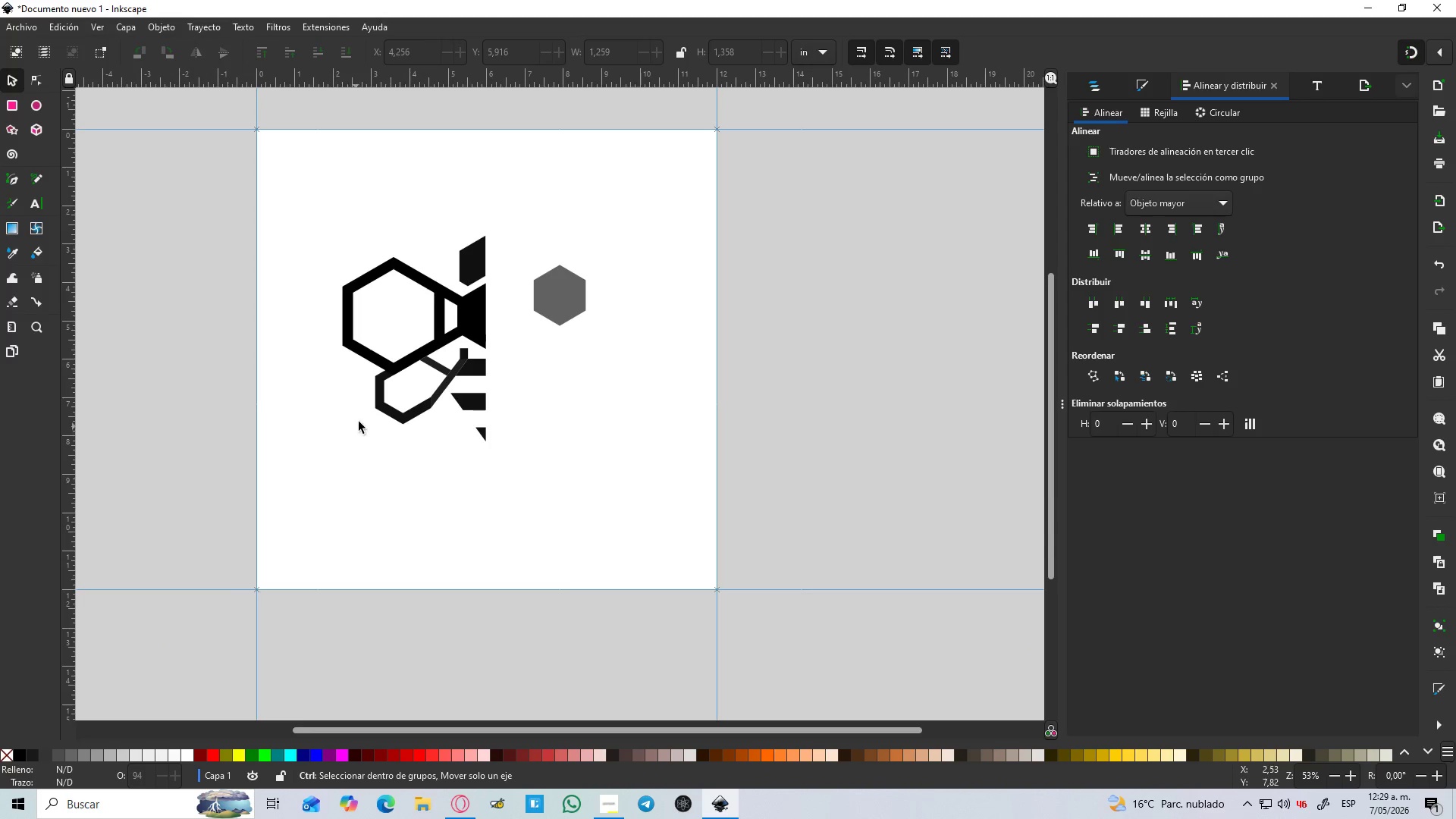 
hold_key(key=ControlLeft, duration=6.64)
 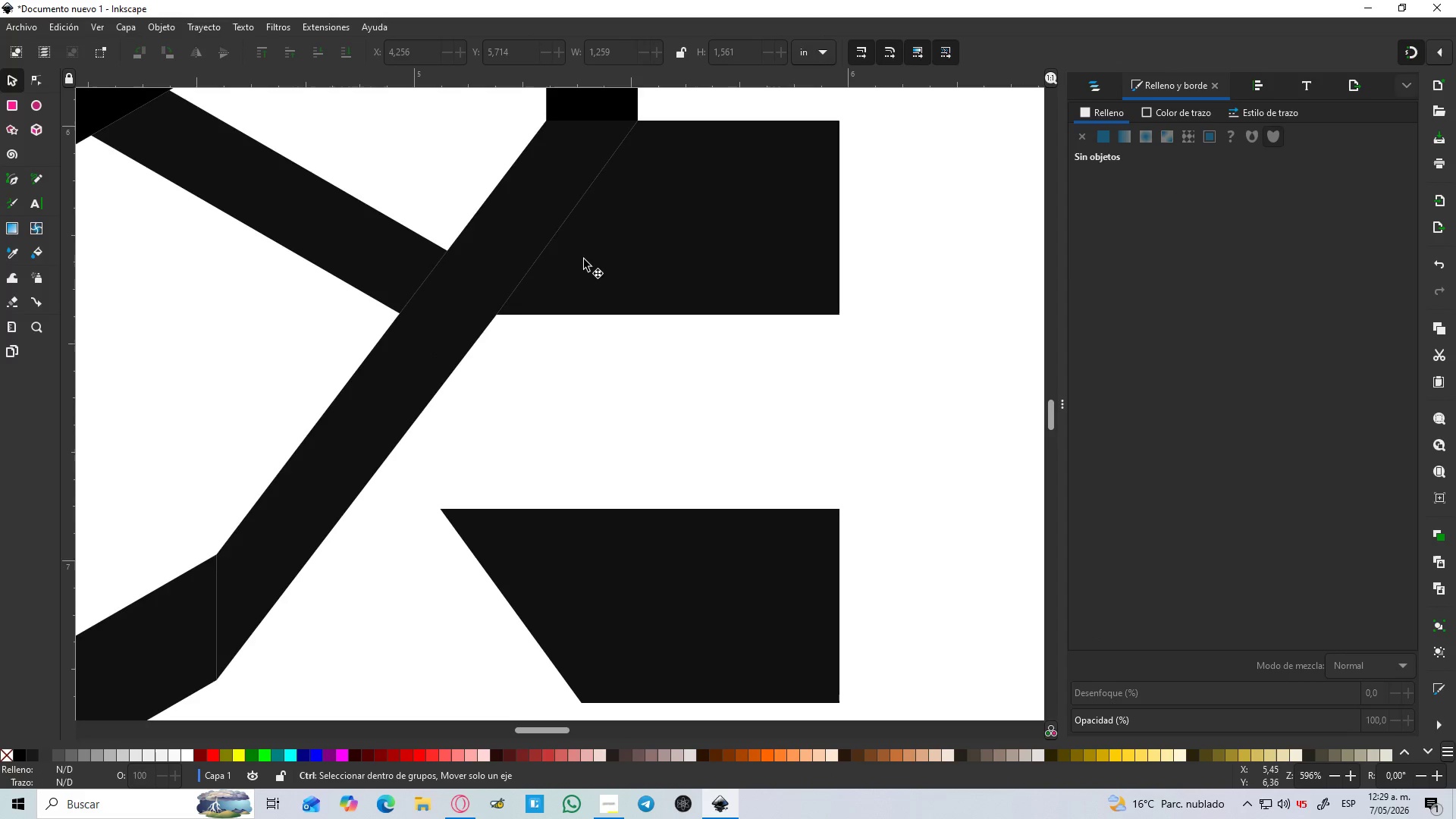 
scroll: coordinate [368, 406], scroll_direction: up, amount: 3.0
 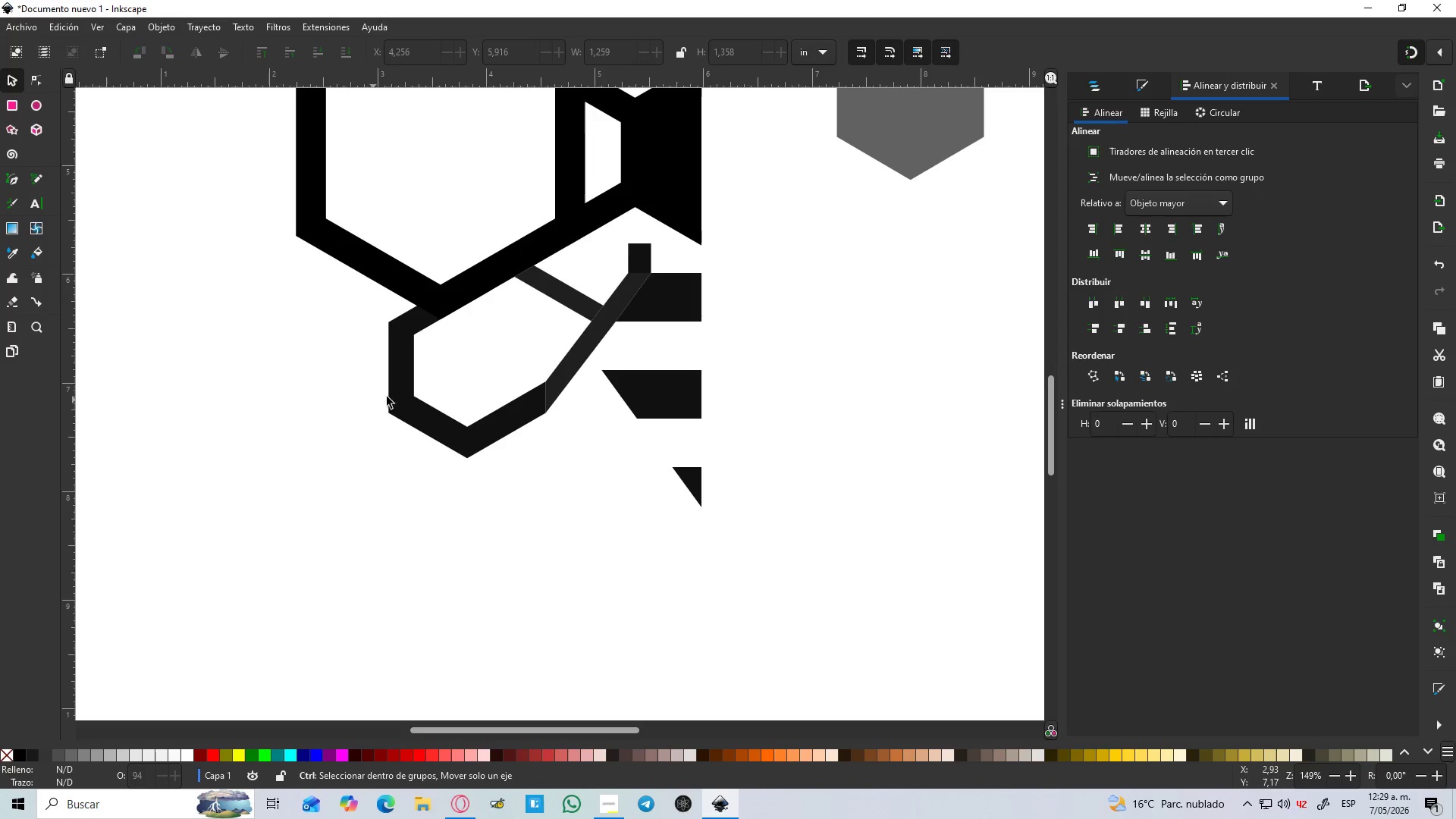 
left_click([576, 348])
 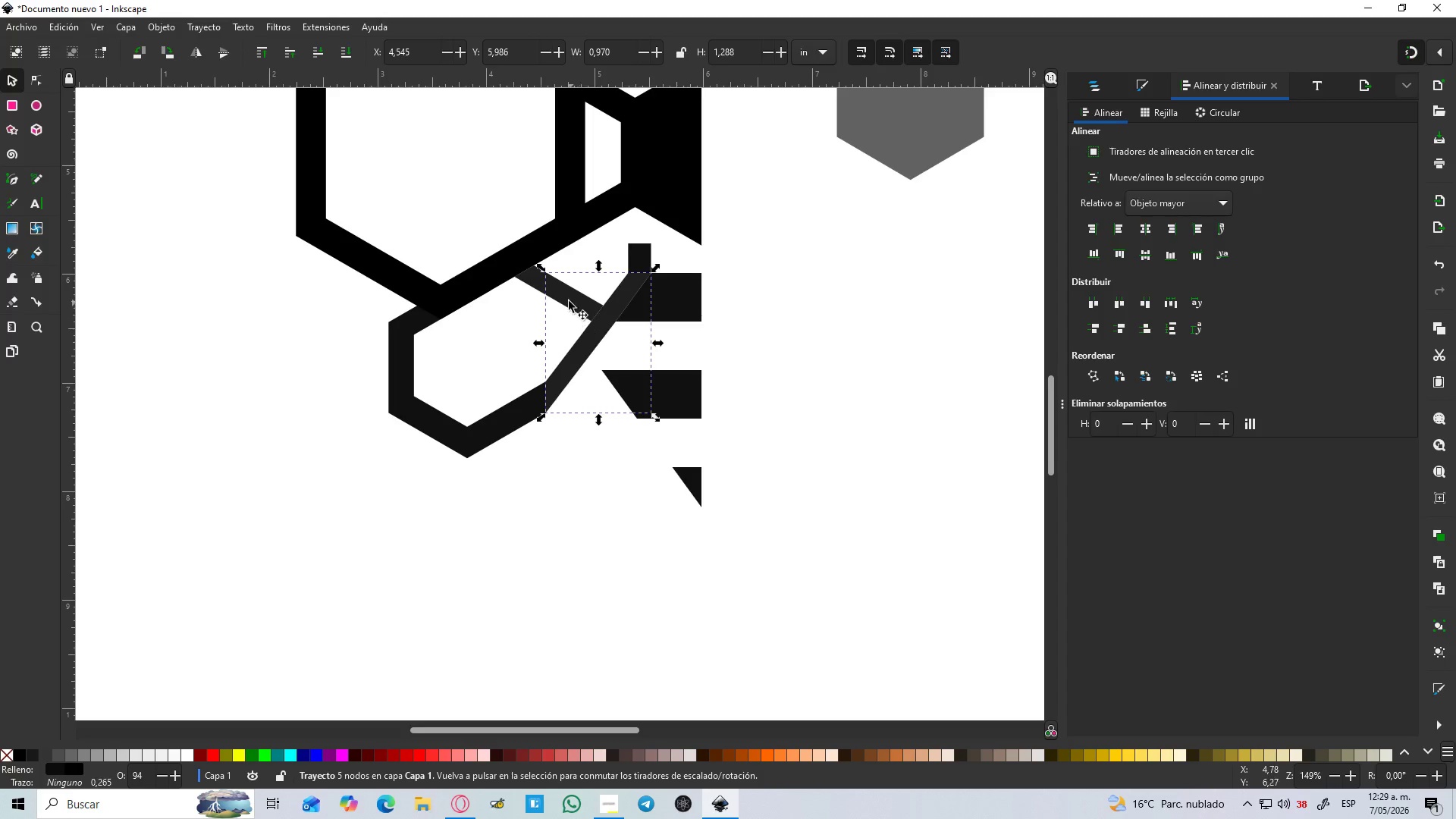 
hold_key(key=ShiftLeft, duration=1.14)
left_click([532, 276])
 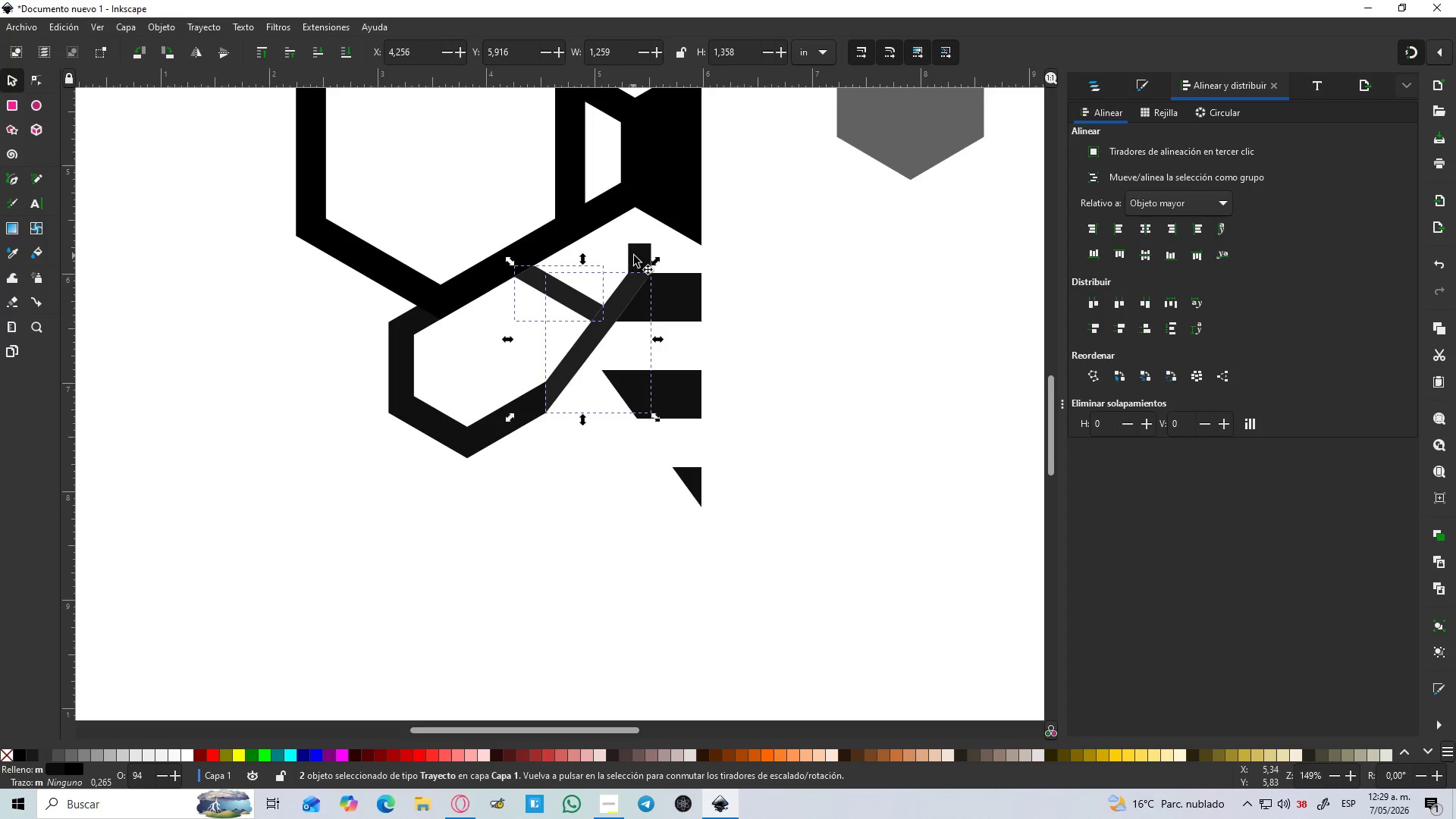 
left_click([635, 256])
 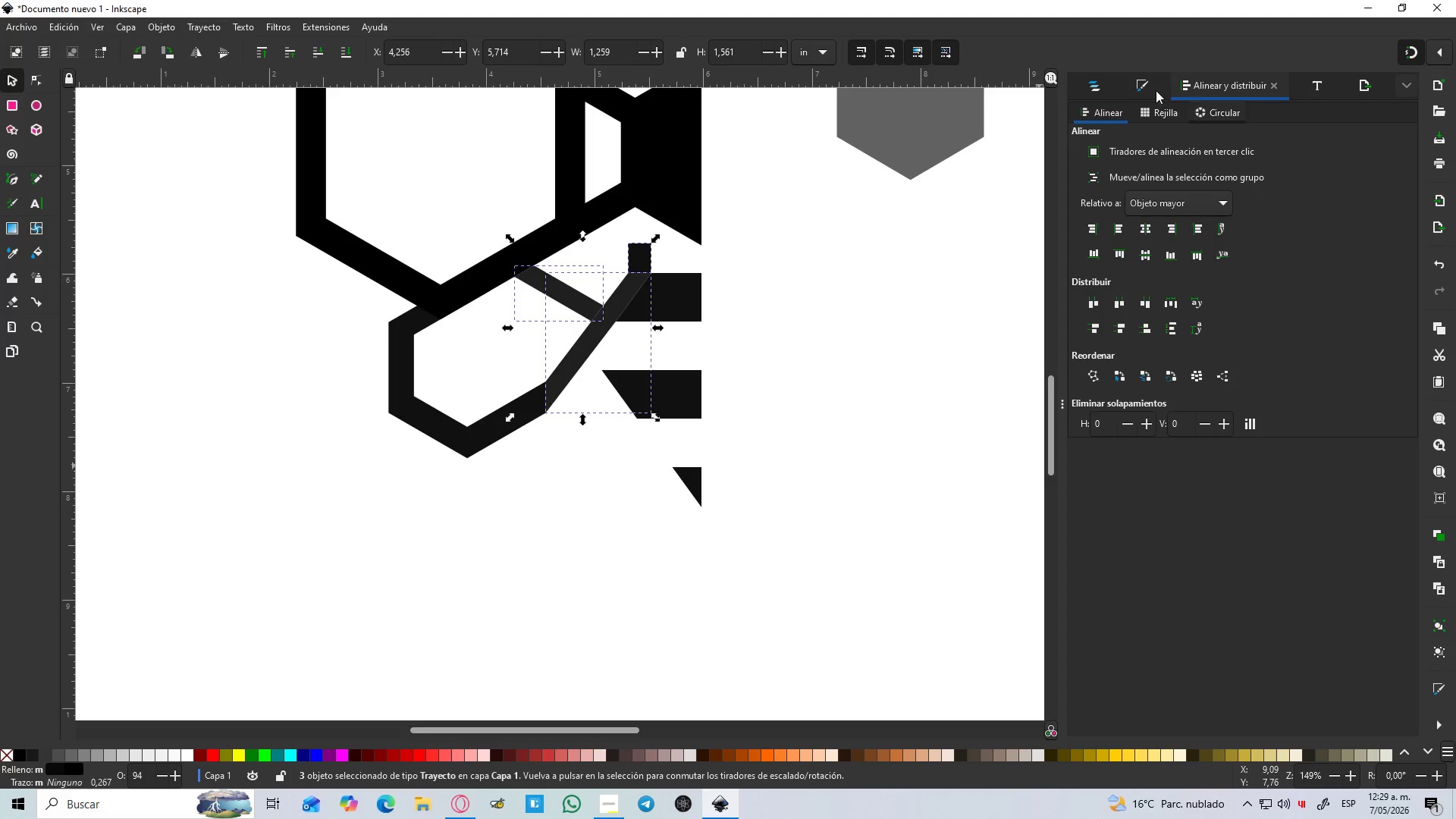 
left_click([1142, 86])
 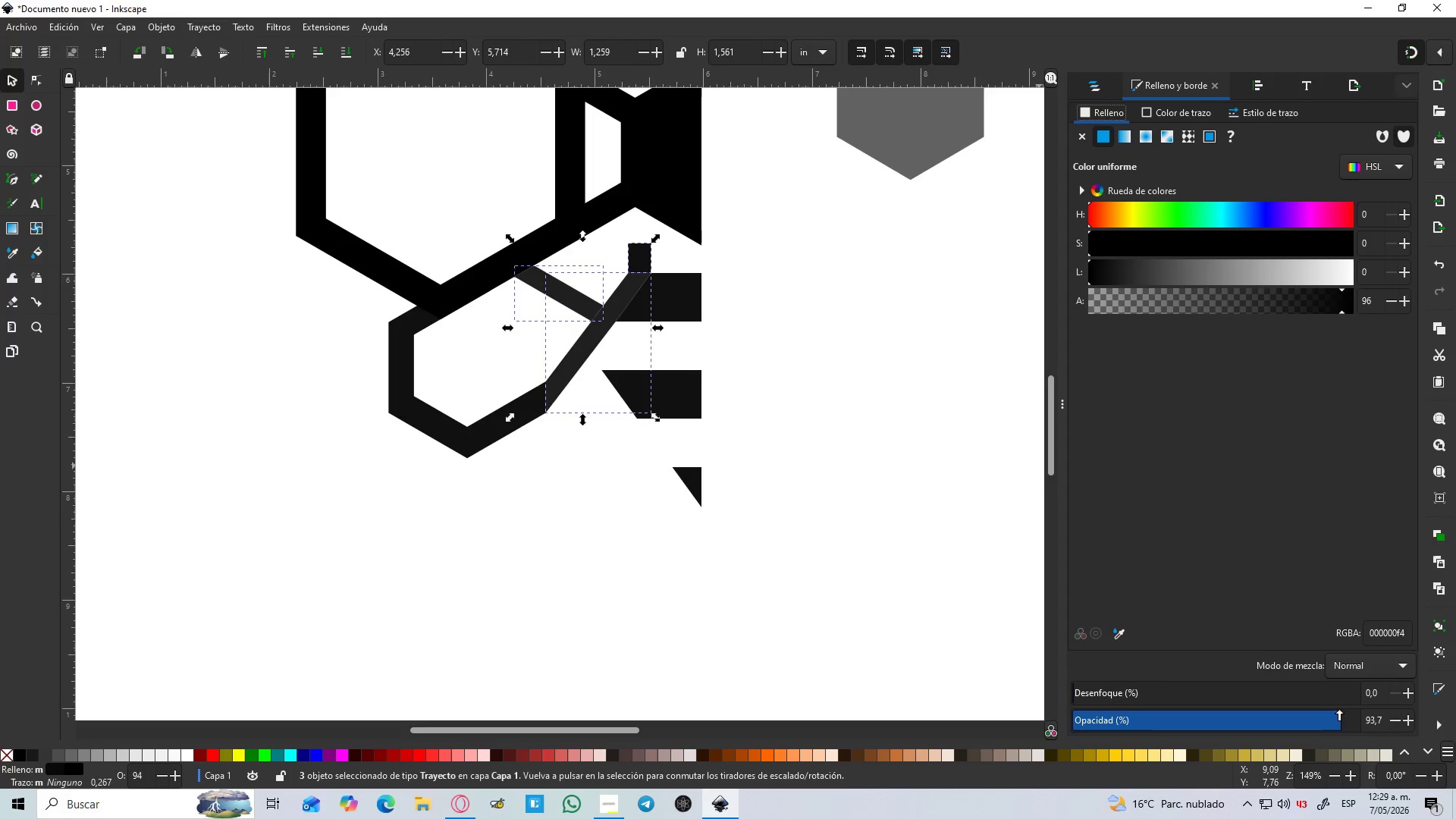 
left_click_drag(start_coordinate=[1348, 723], to_coordinate=[1389, 724])
 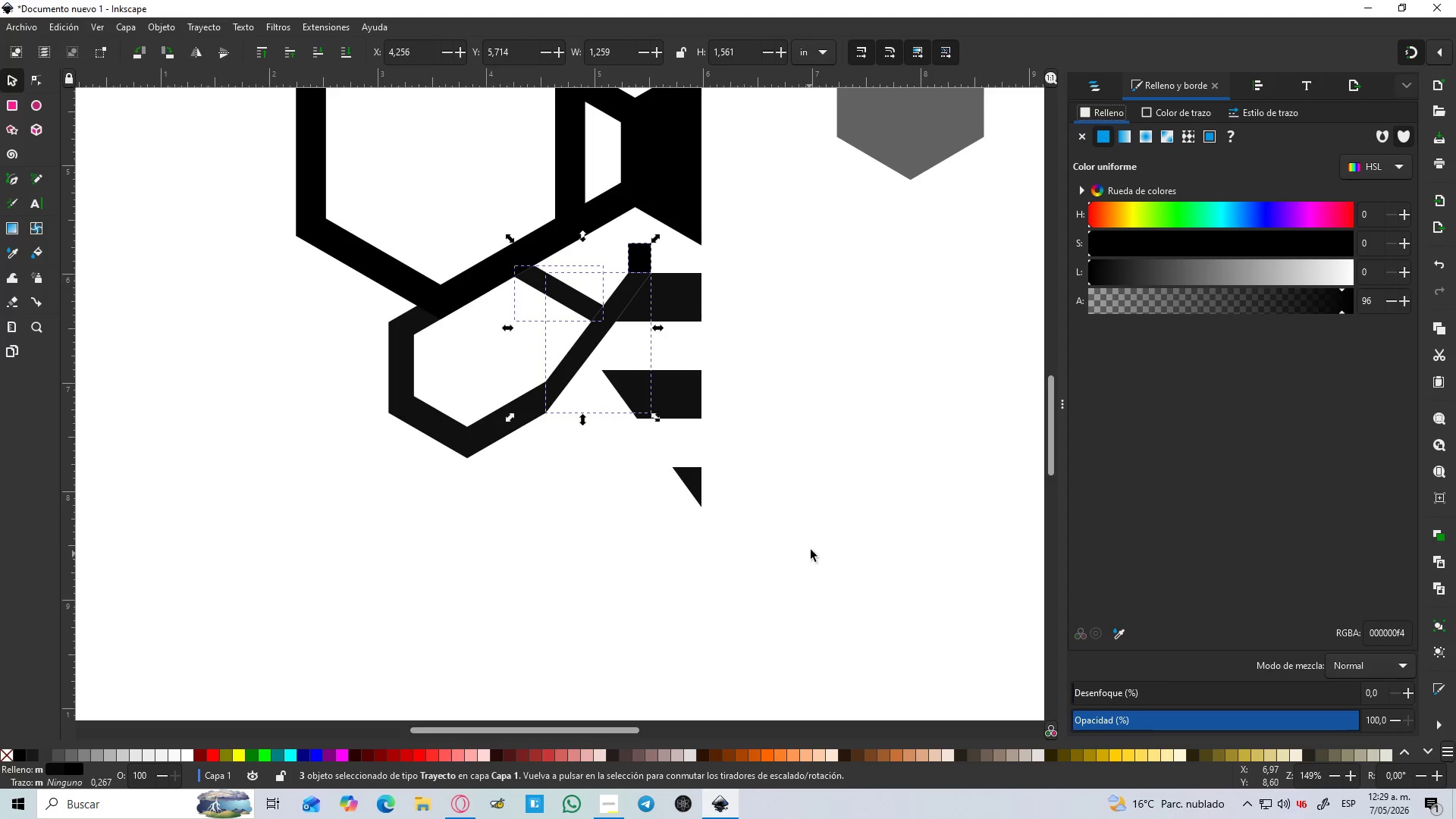 
left_click([817, 537])
 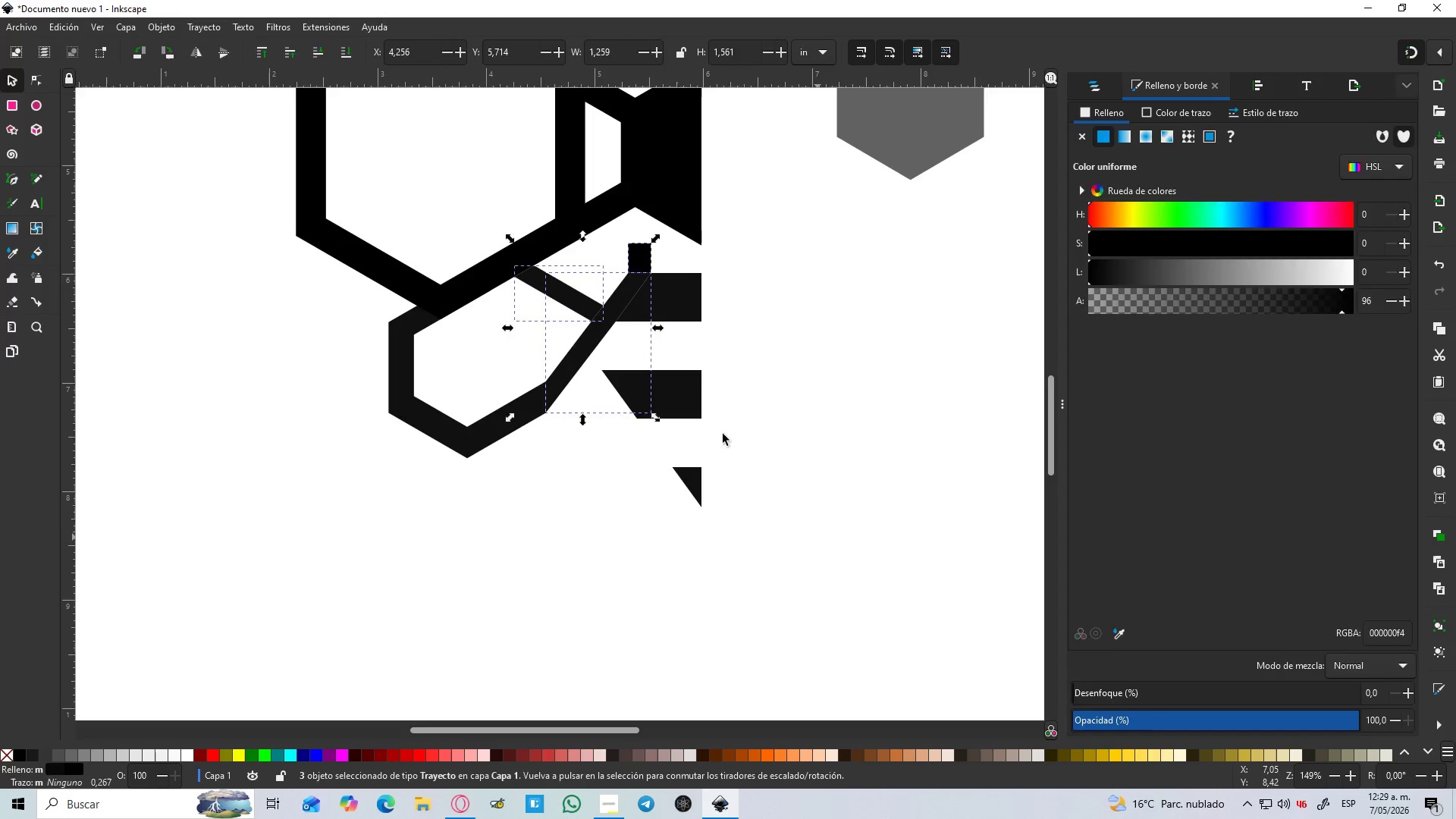 
hold_key(key=ControlLeft, duration=1.36)
scroll: coordinate [656, 323], scroll_direction: up, amount: 4.0
 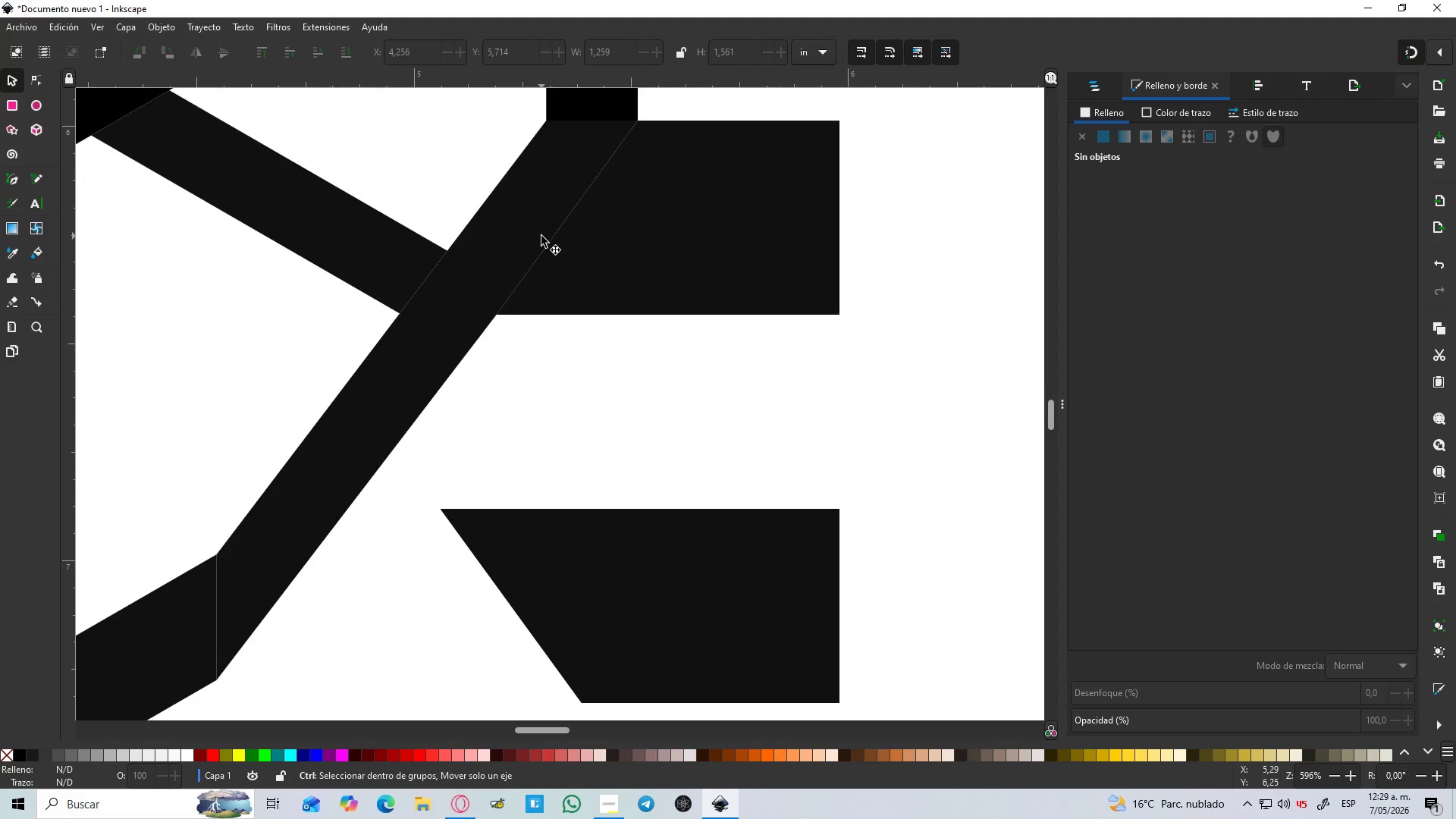 
left_click([533, 237])
 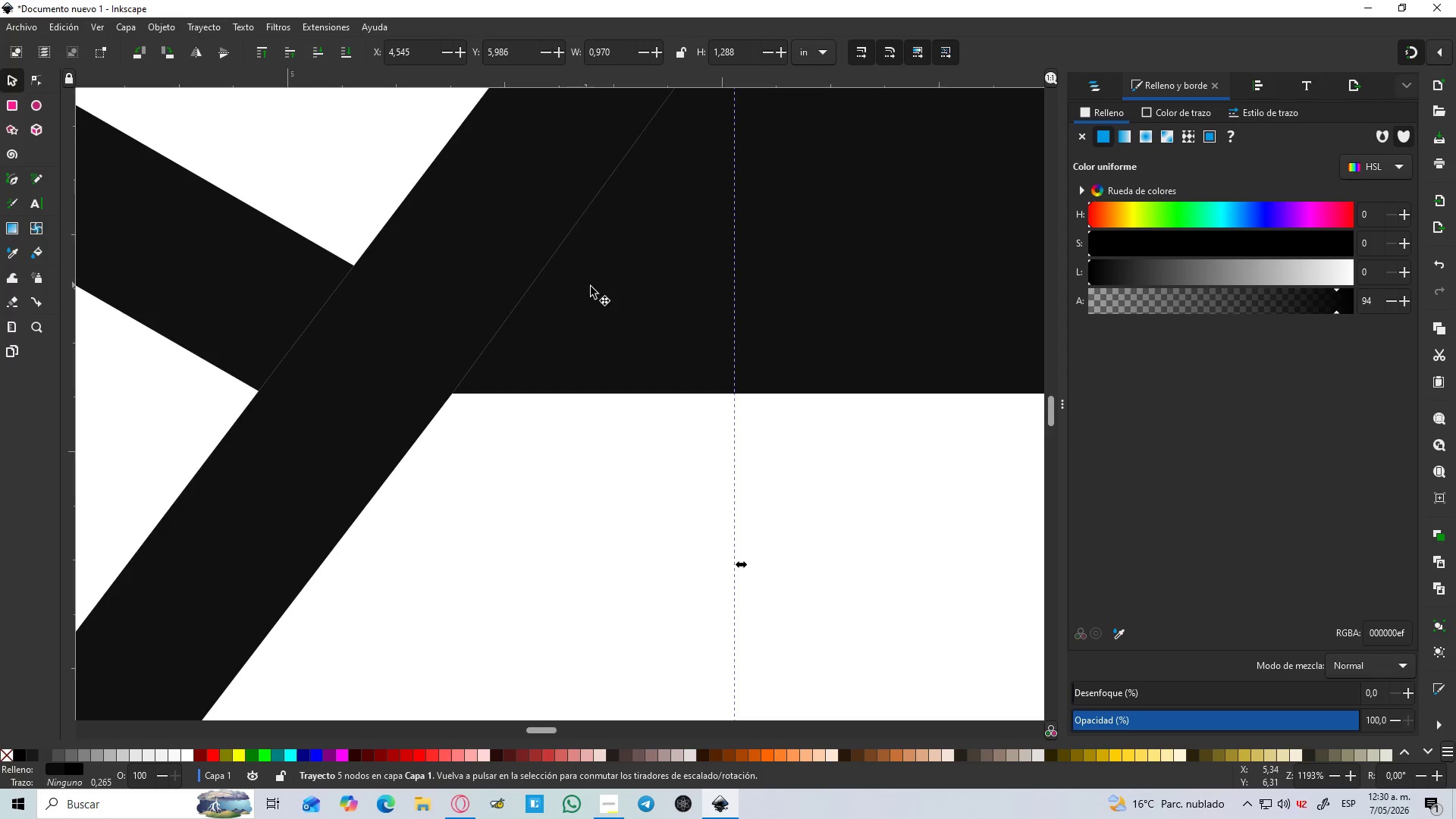 
scroll: coordinate [540, 236], scroll_direction: up, amount: 2.0
 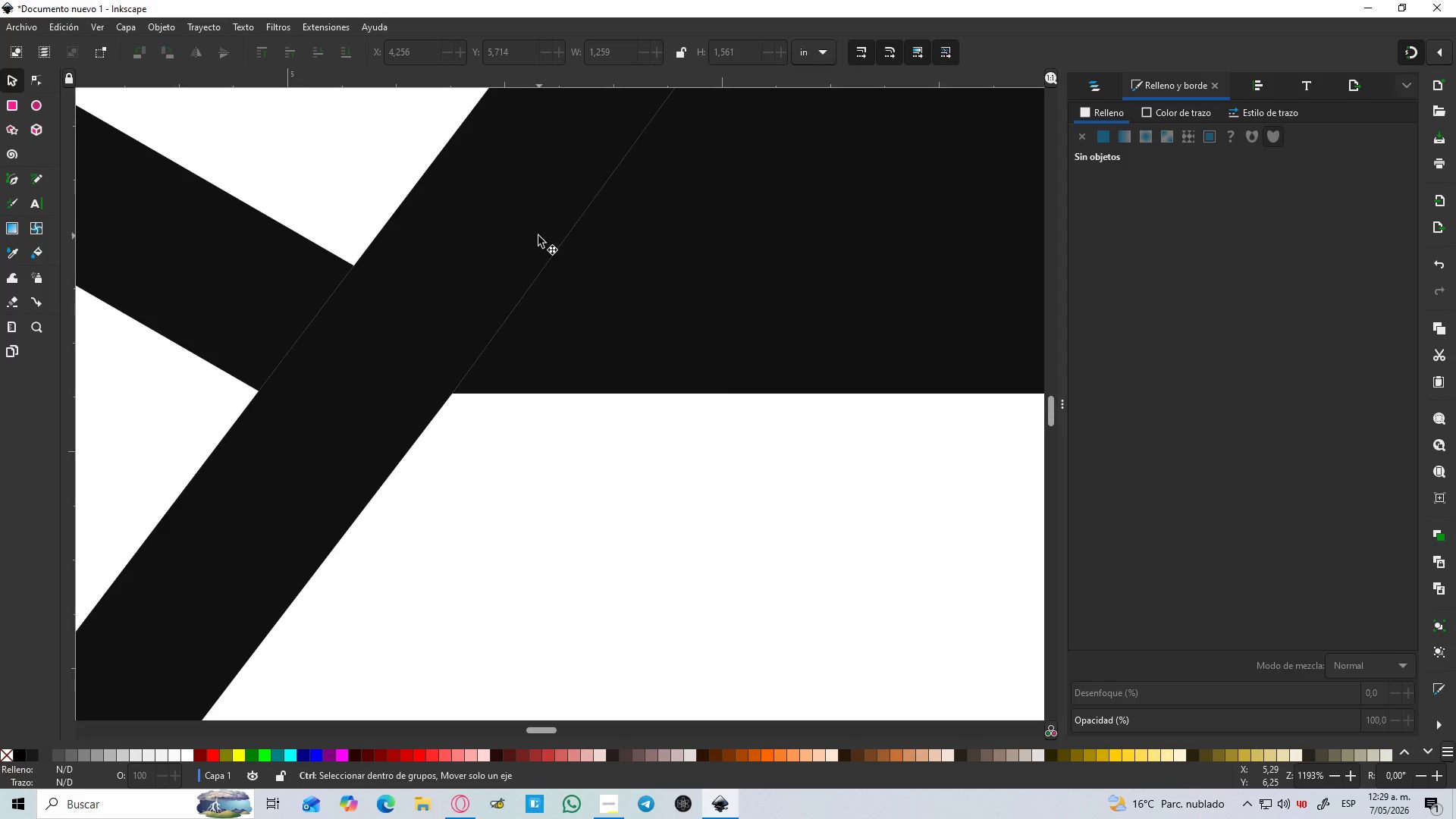 
left_click([647, 287])
 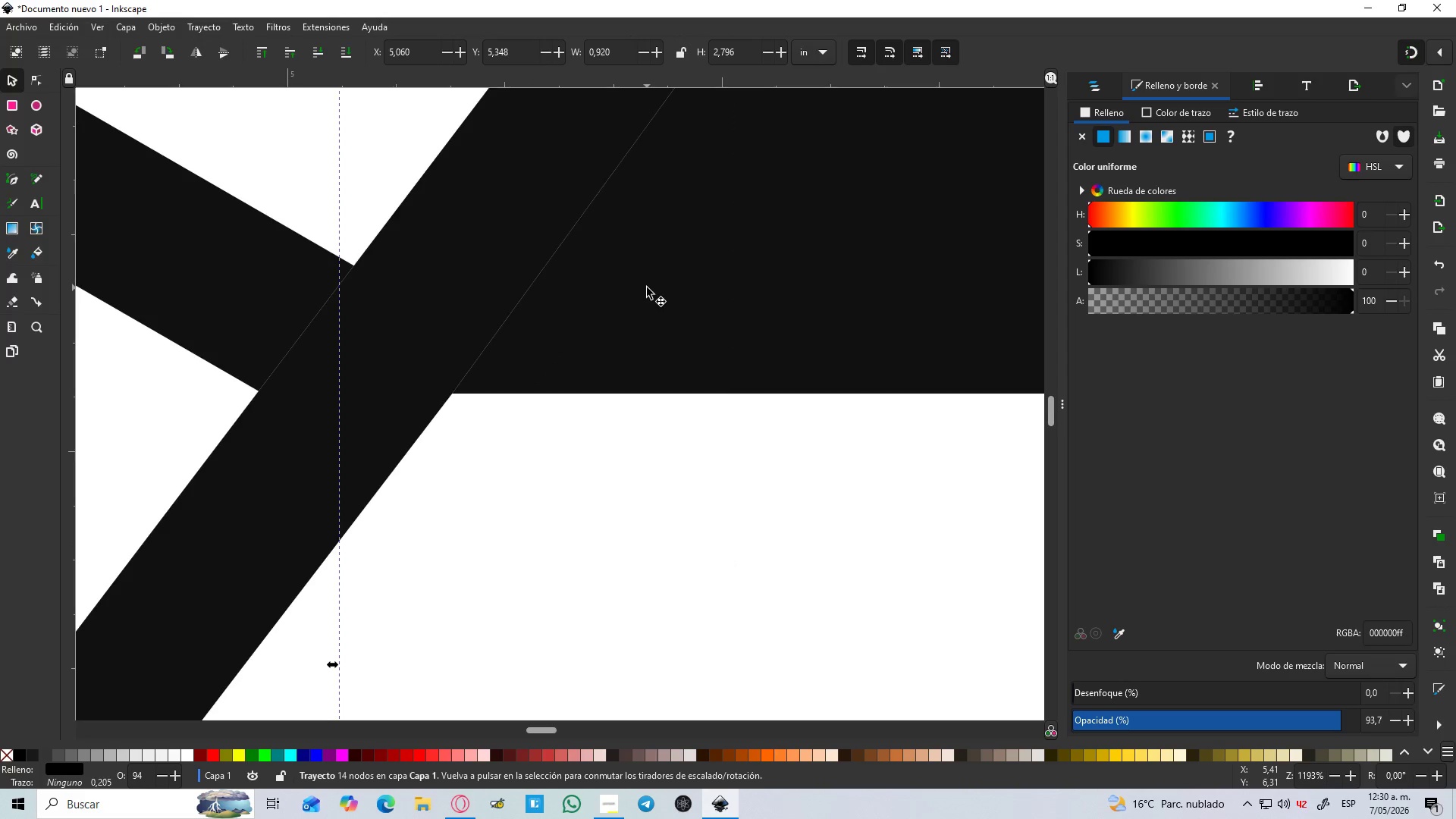 
hold_key(key=ControlLeft, duration=0.47)
scroll: coordinate [647, 288], scroll_direction: down, amount: 3.0
 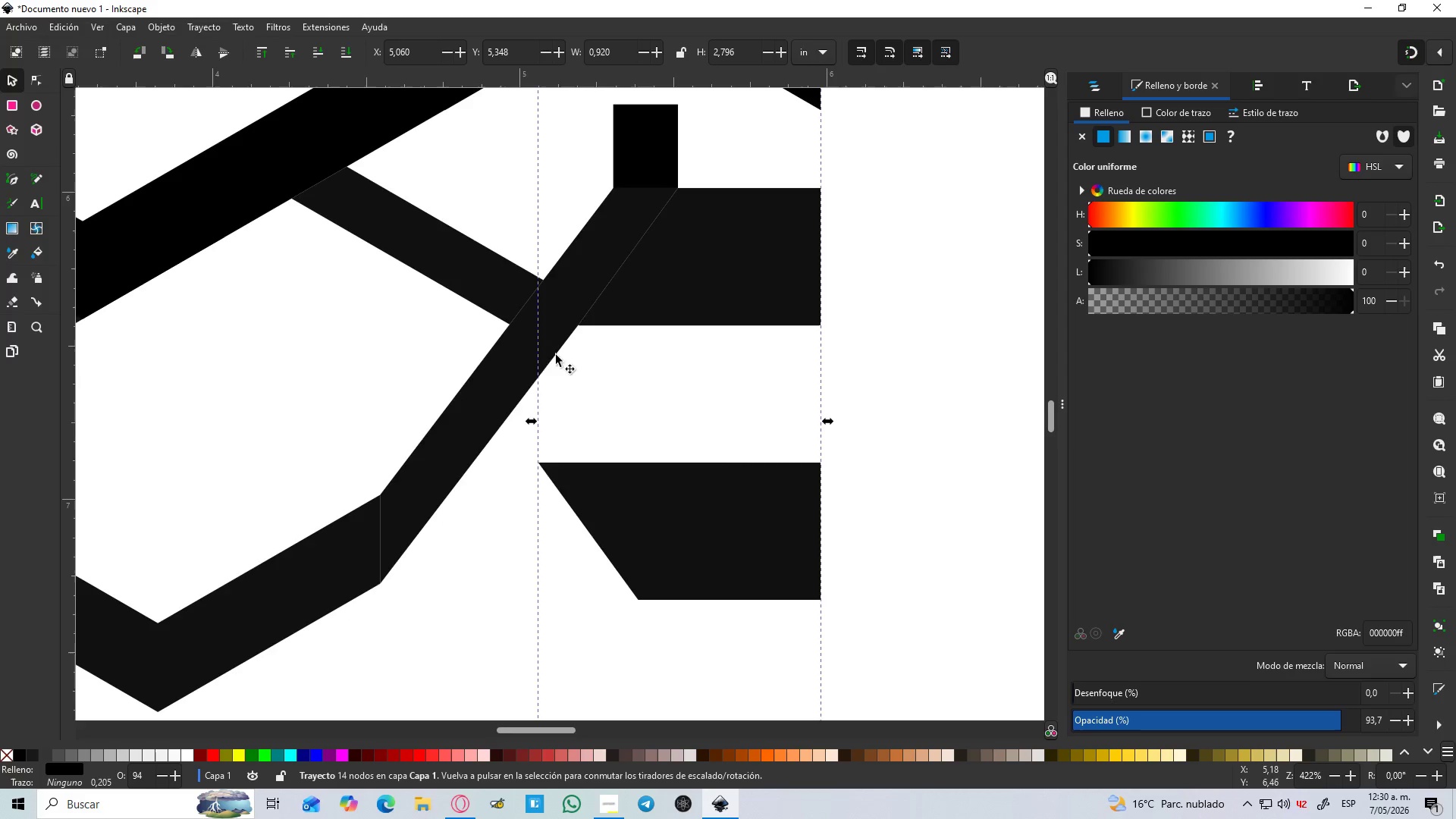 
hold_key(key=ShiftLeft, duration=0.72)
 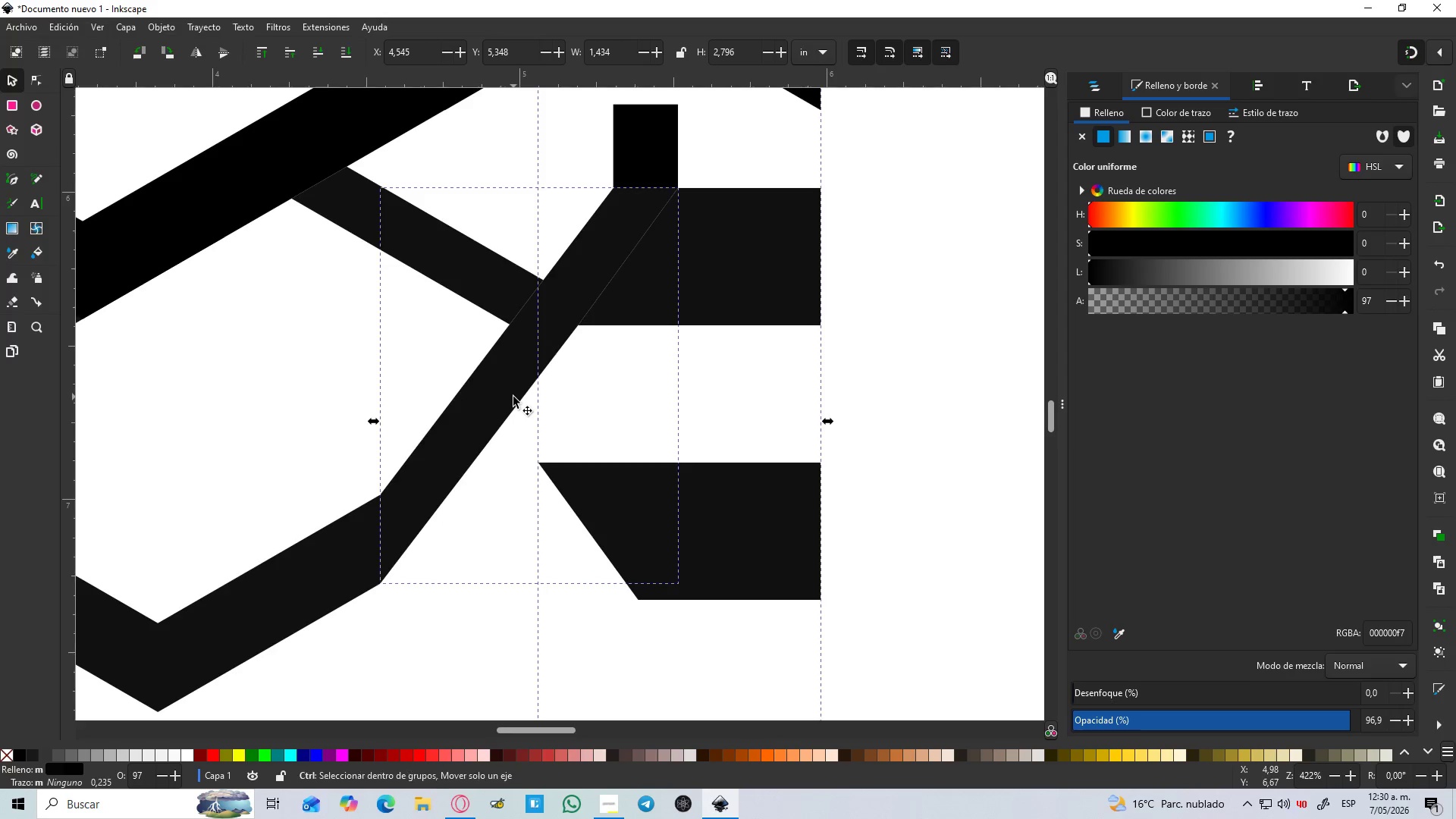 
key(Control+NumpadAdd)
 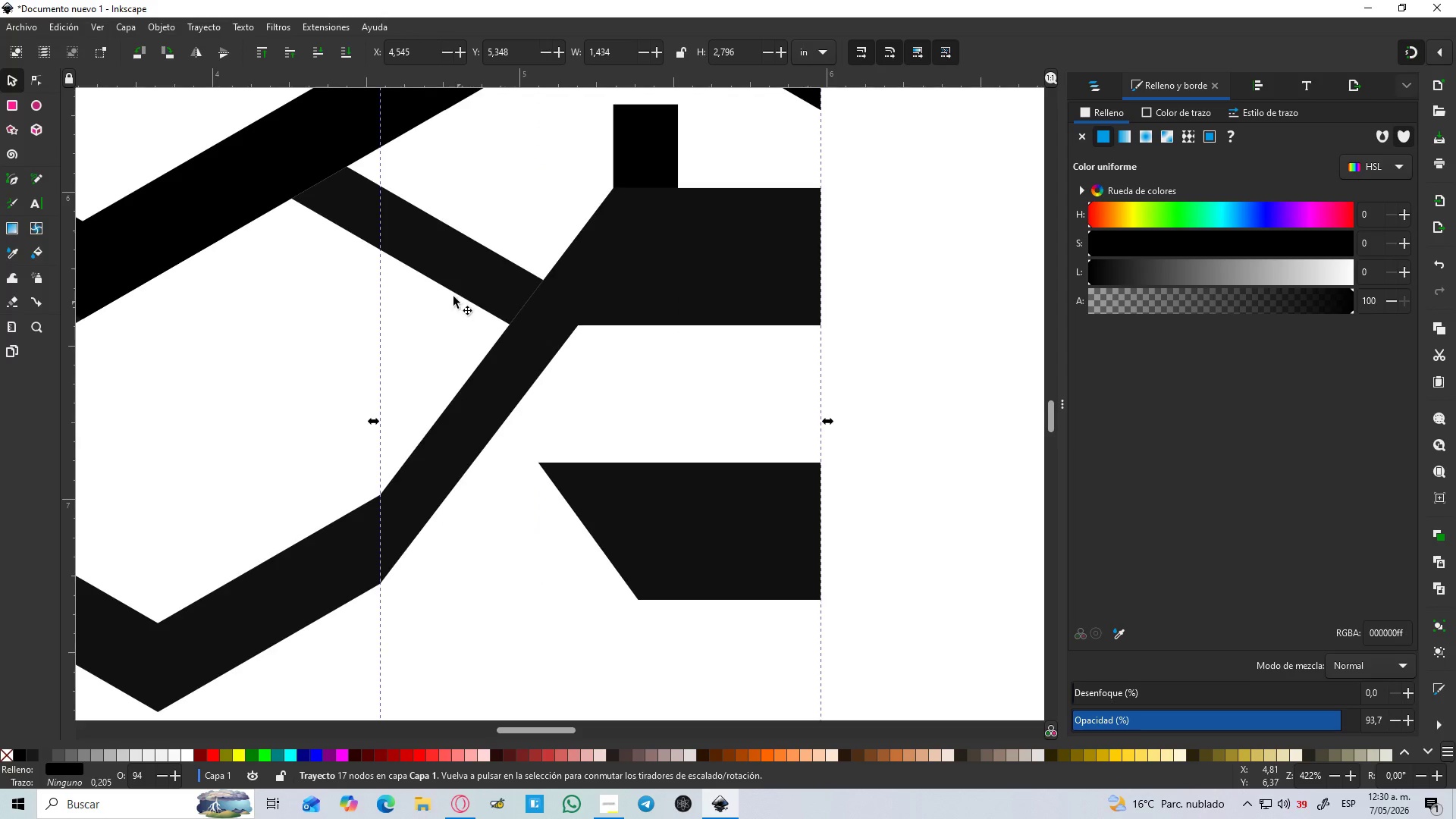 
left_click([457, 274])
 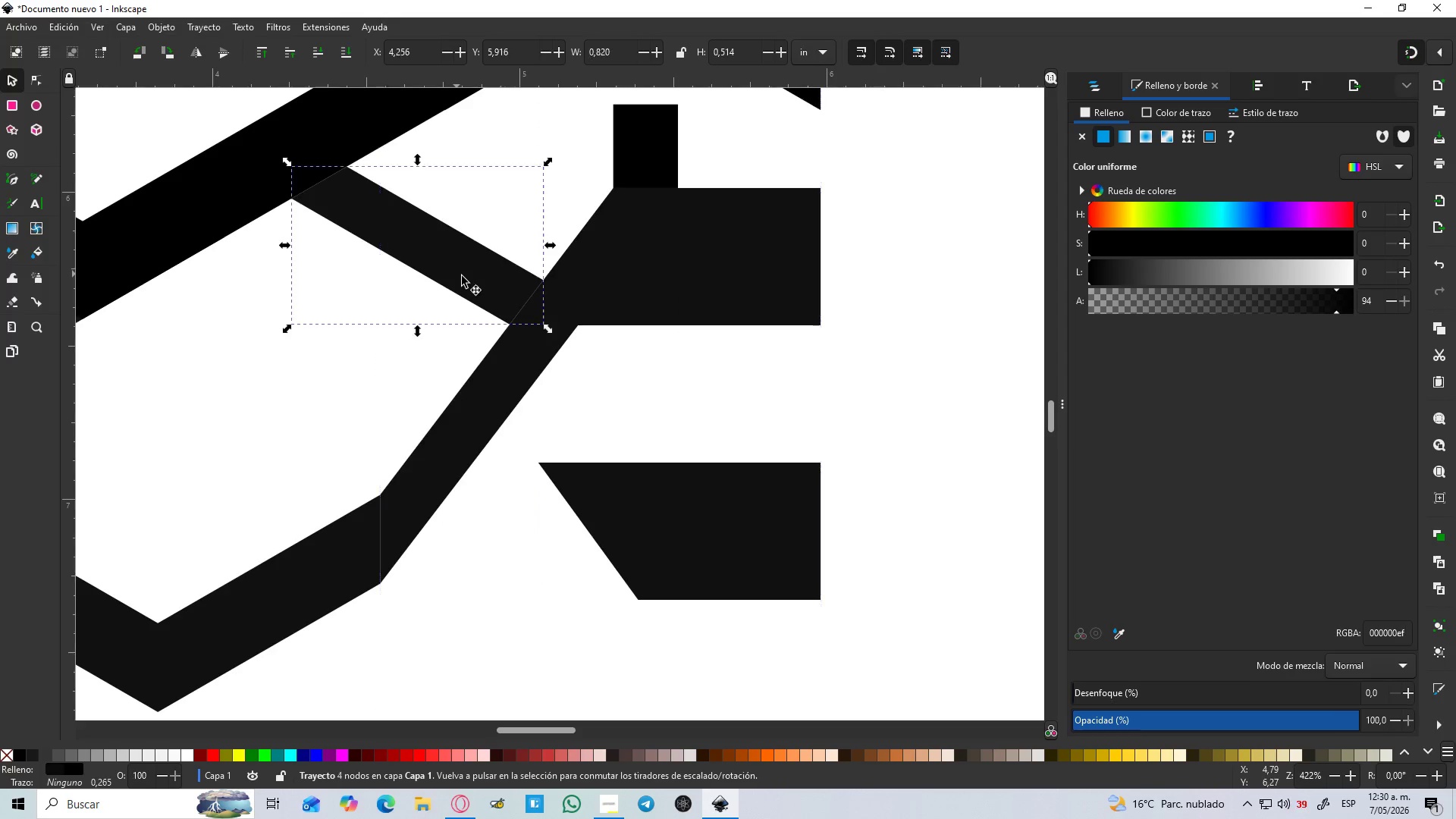 
hold_key(key=ShiftLeft, duration=0.73)
left_click([509, 361])
 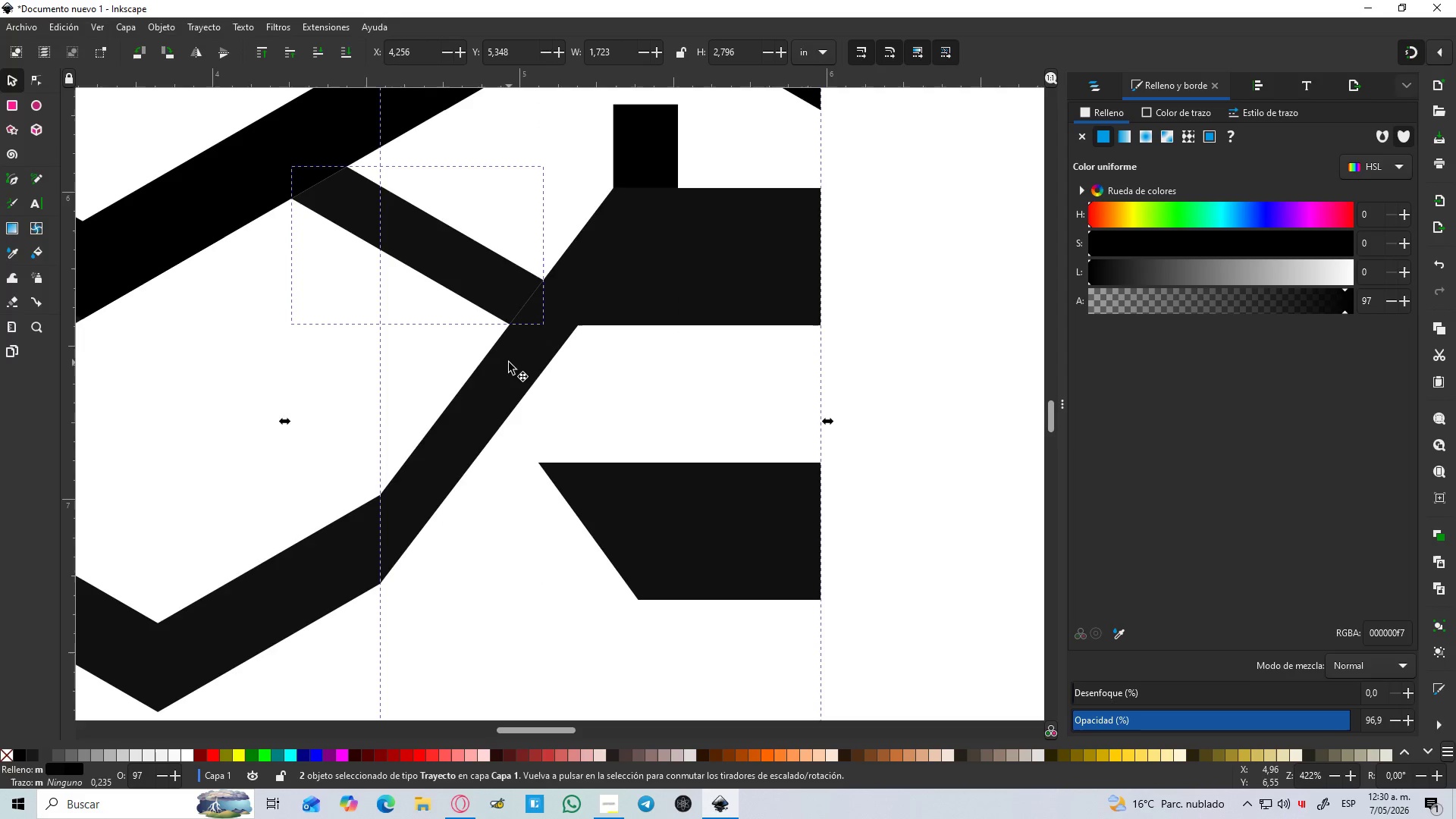 
key(Control+NumpadAdd)
 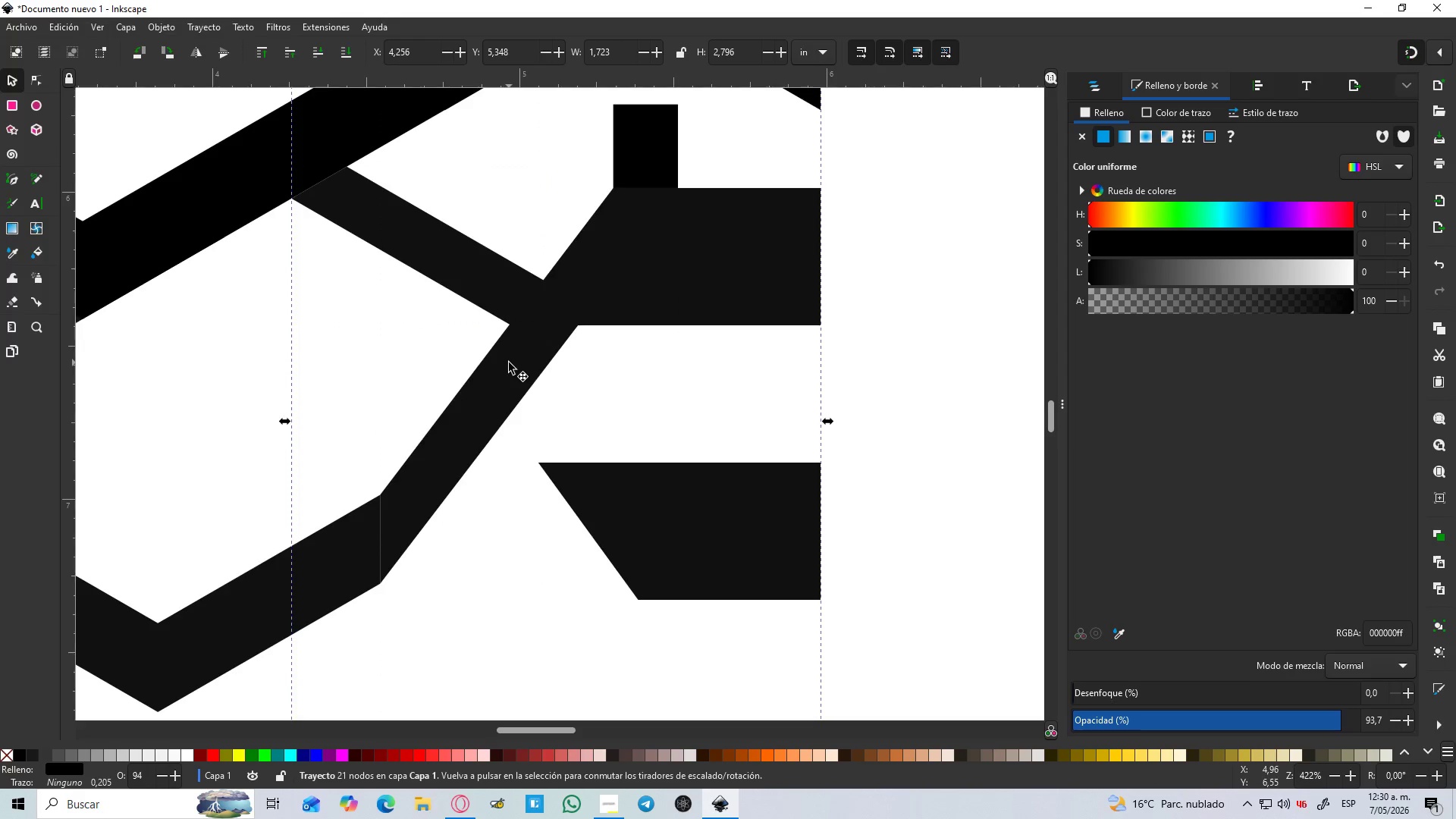 
key(Control+5)
 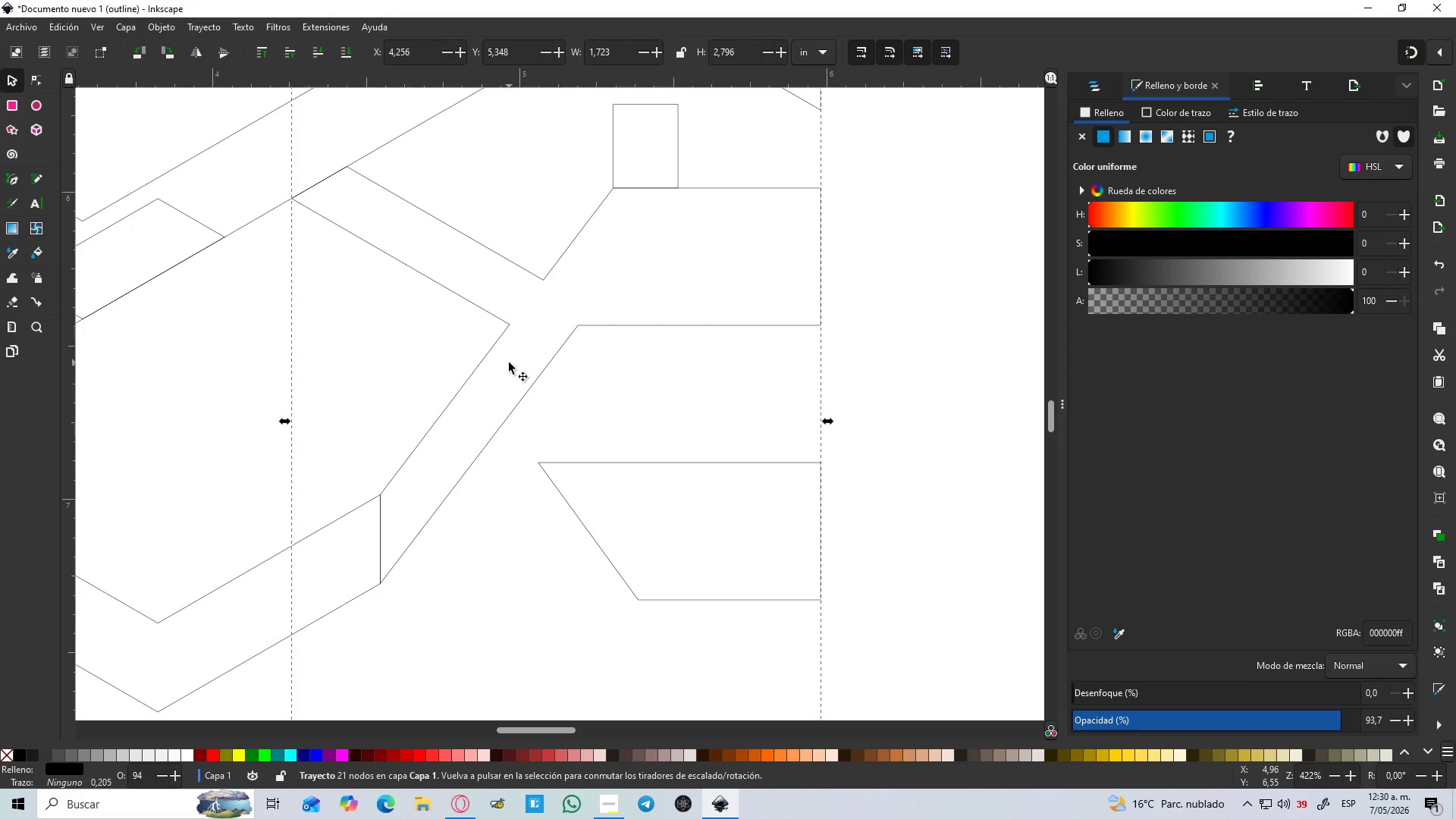 
hold_key(key=ControlLeft, duration=0.45)
scroll: coordinate [509, 362], scroll_direction: down, amount: 4.0
 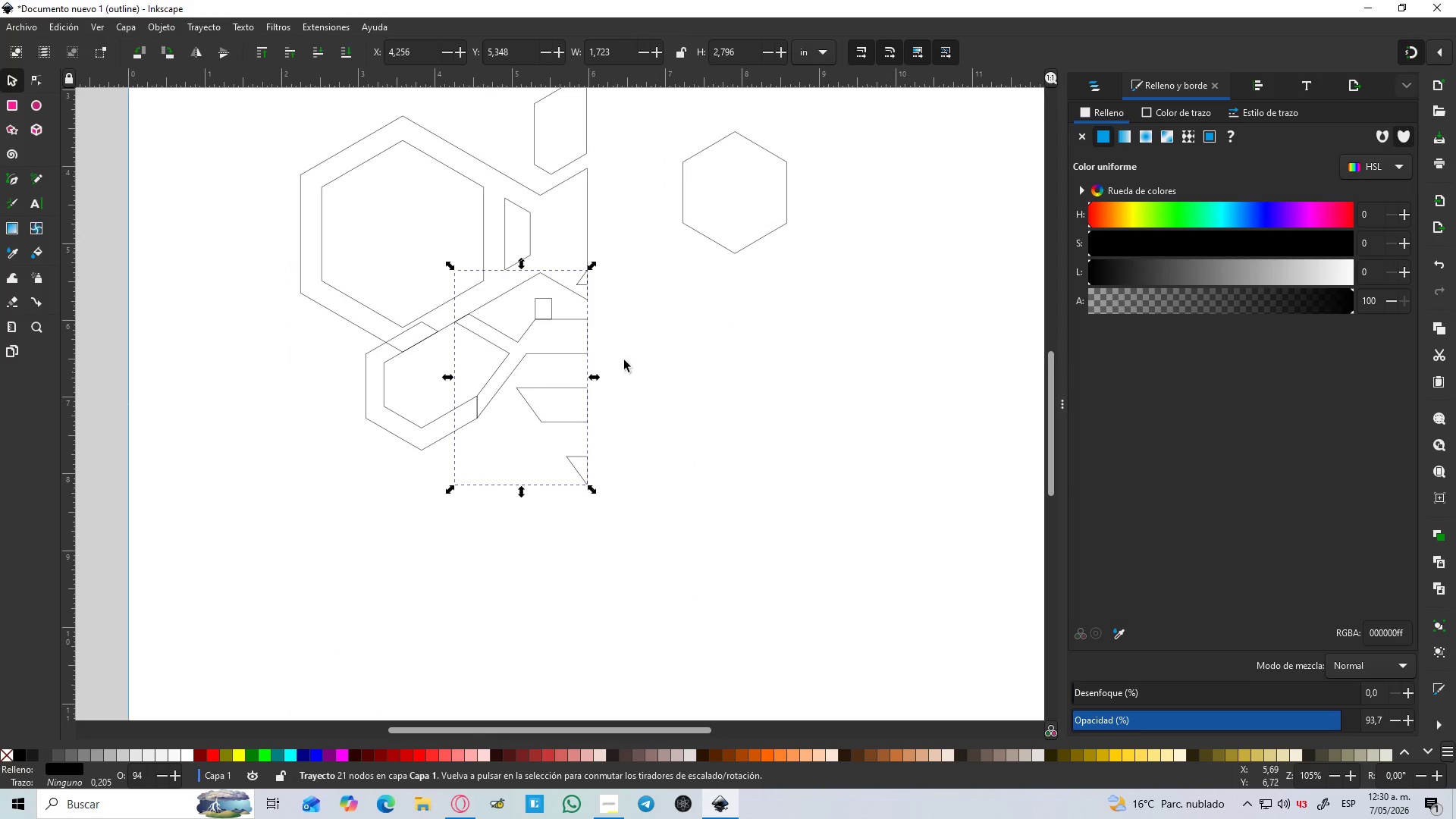 
left_click([682, 352])
 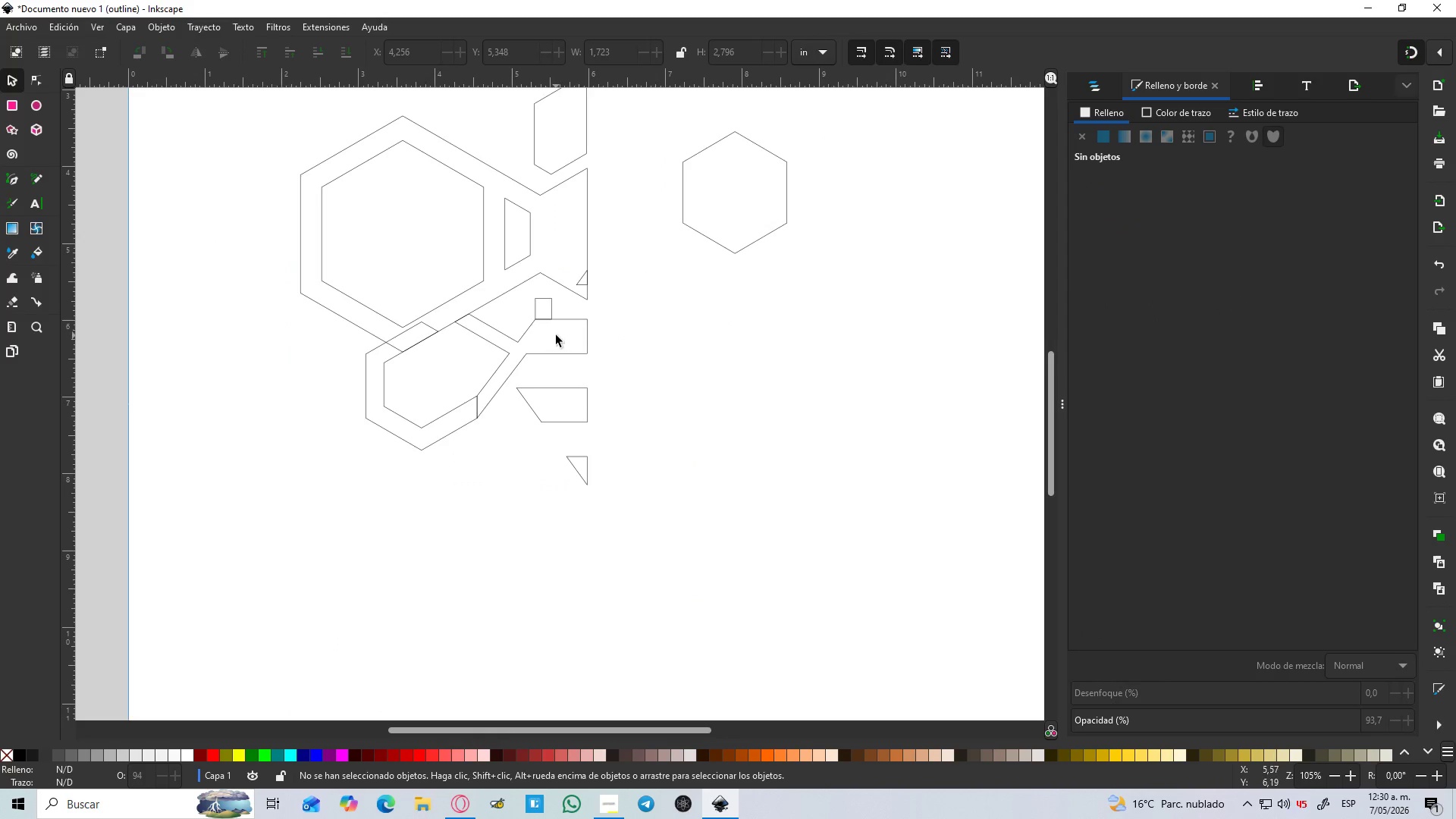 
hold_key(key=ControlLeft, duration=0.39)
scroll: coordinate [559, 310], scroll_direction: up, amount: 1.0
 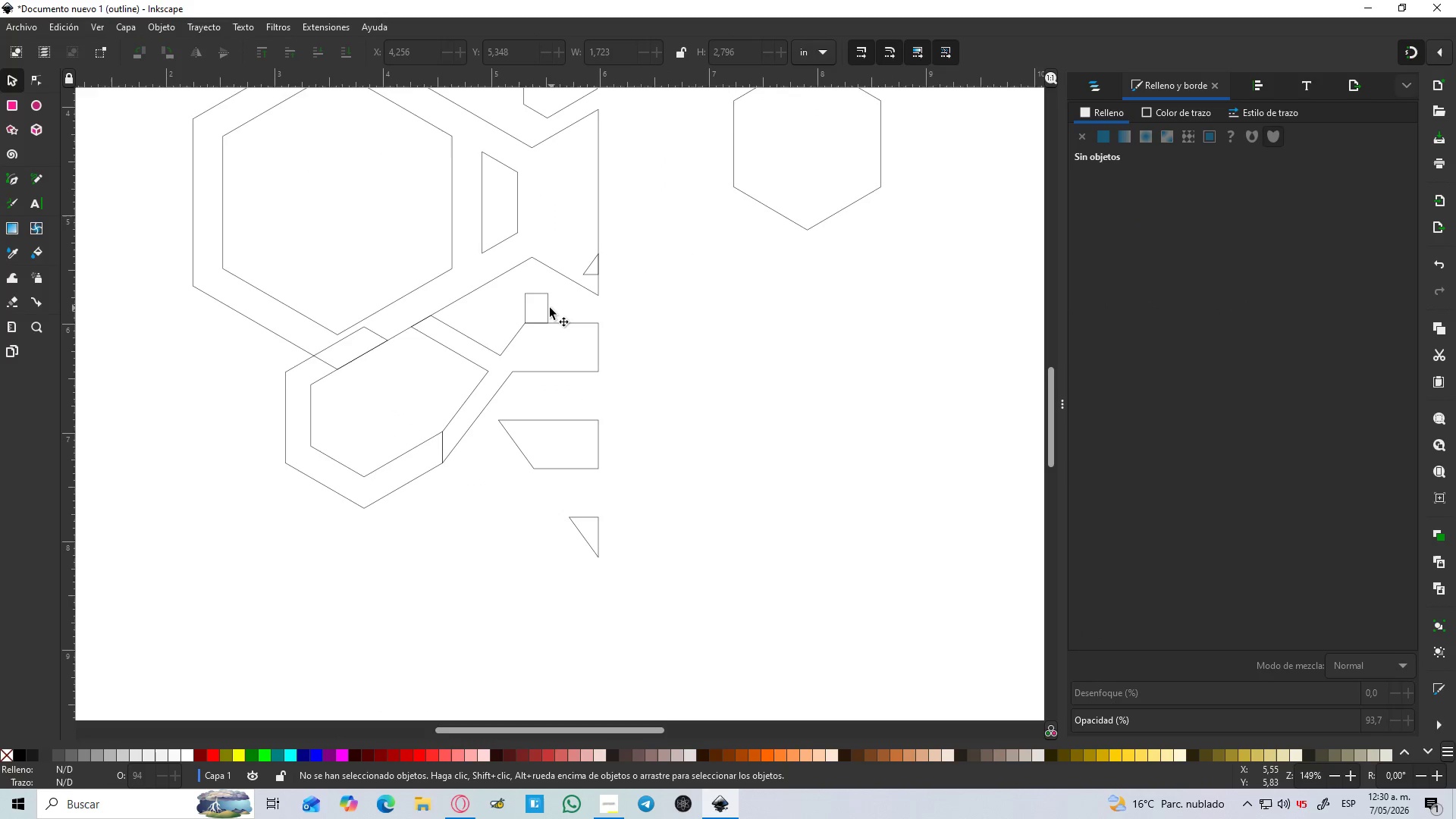 
left_click([548, 309])
 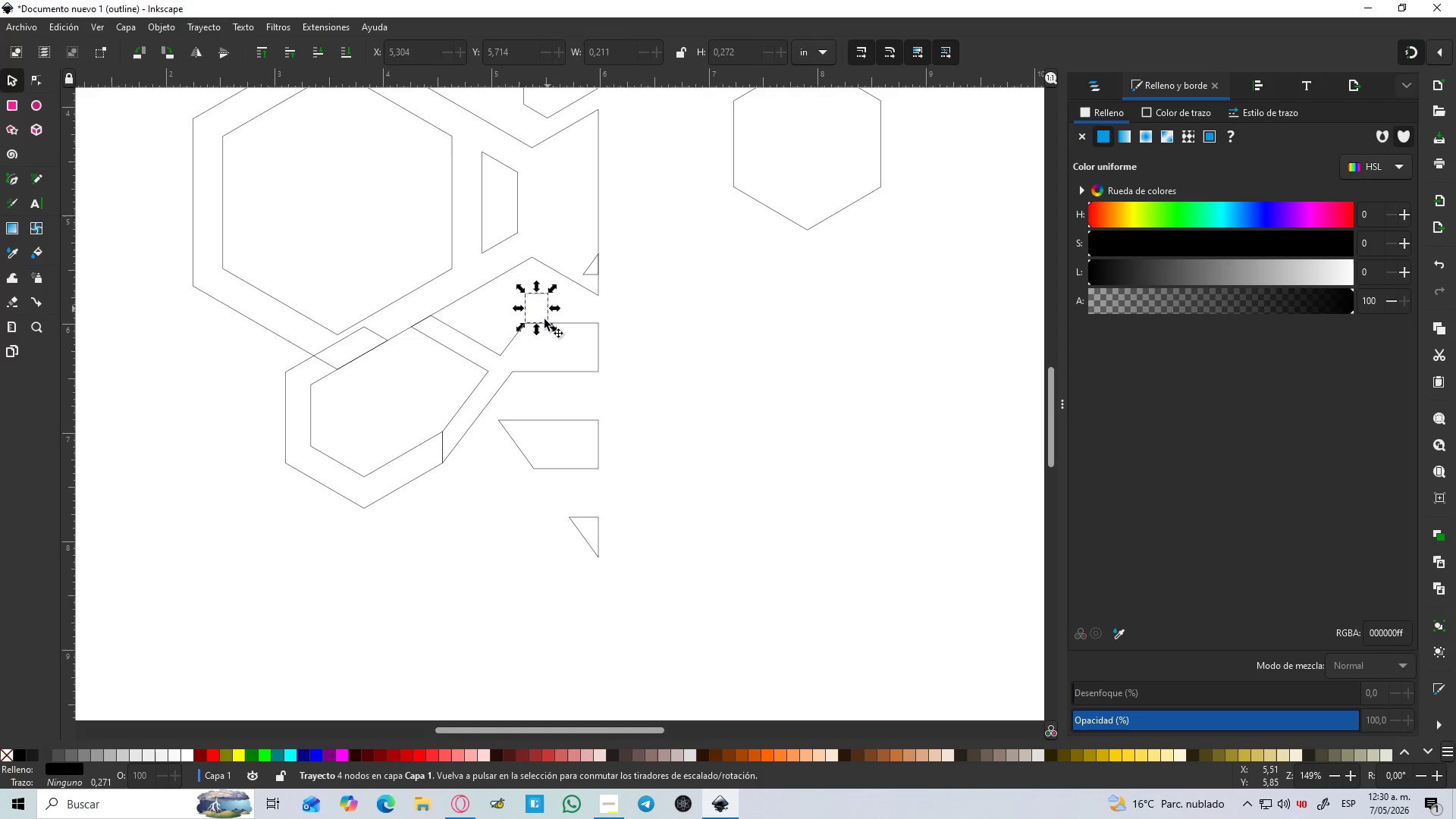 
hold_key(key=ShiftLeft, duration=1.5)
left_click([544, 339])
 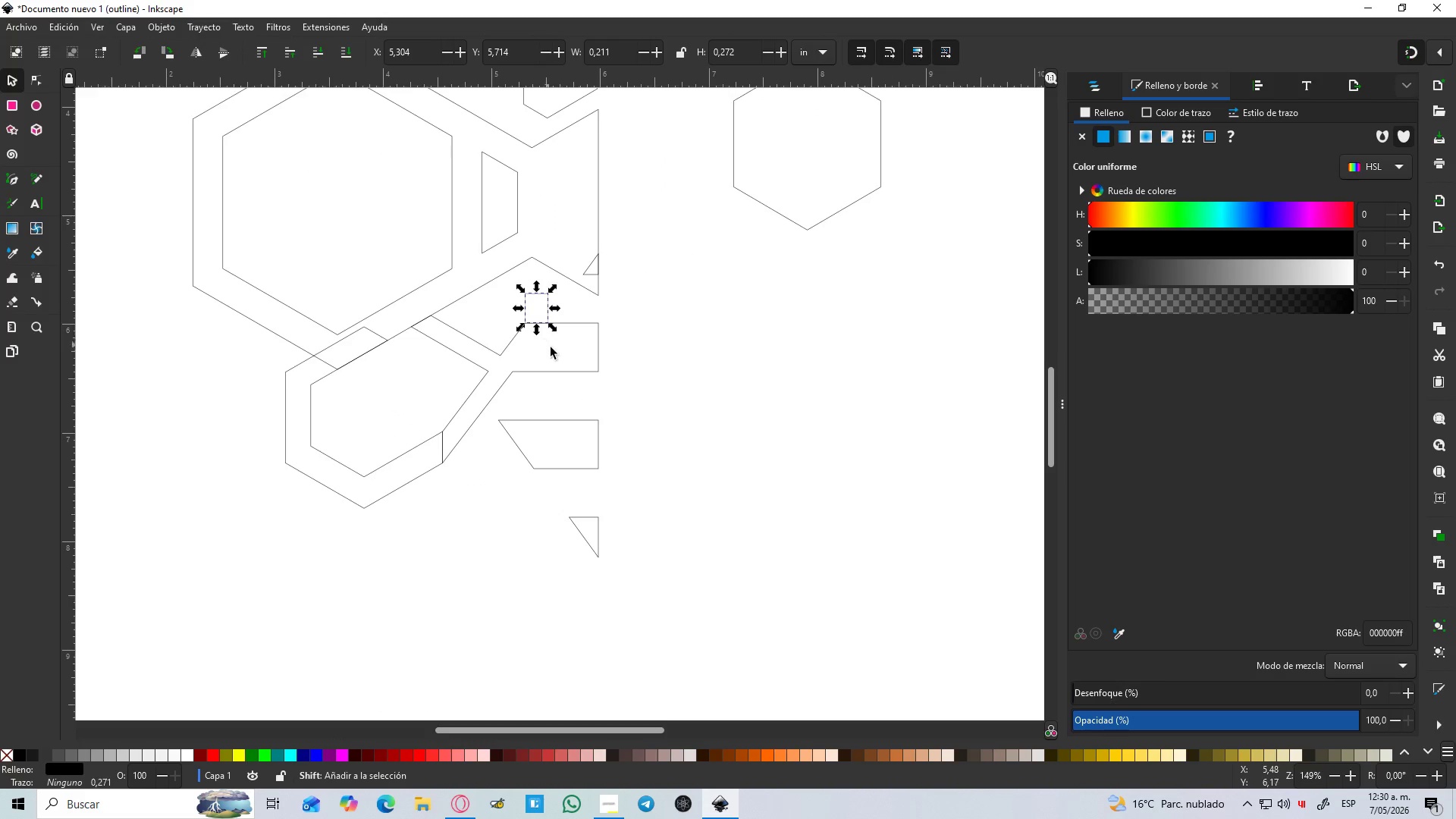 
left_click([559, 353])
 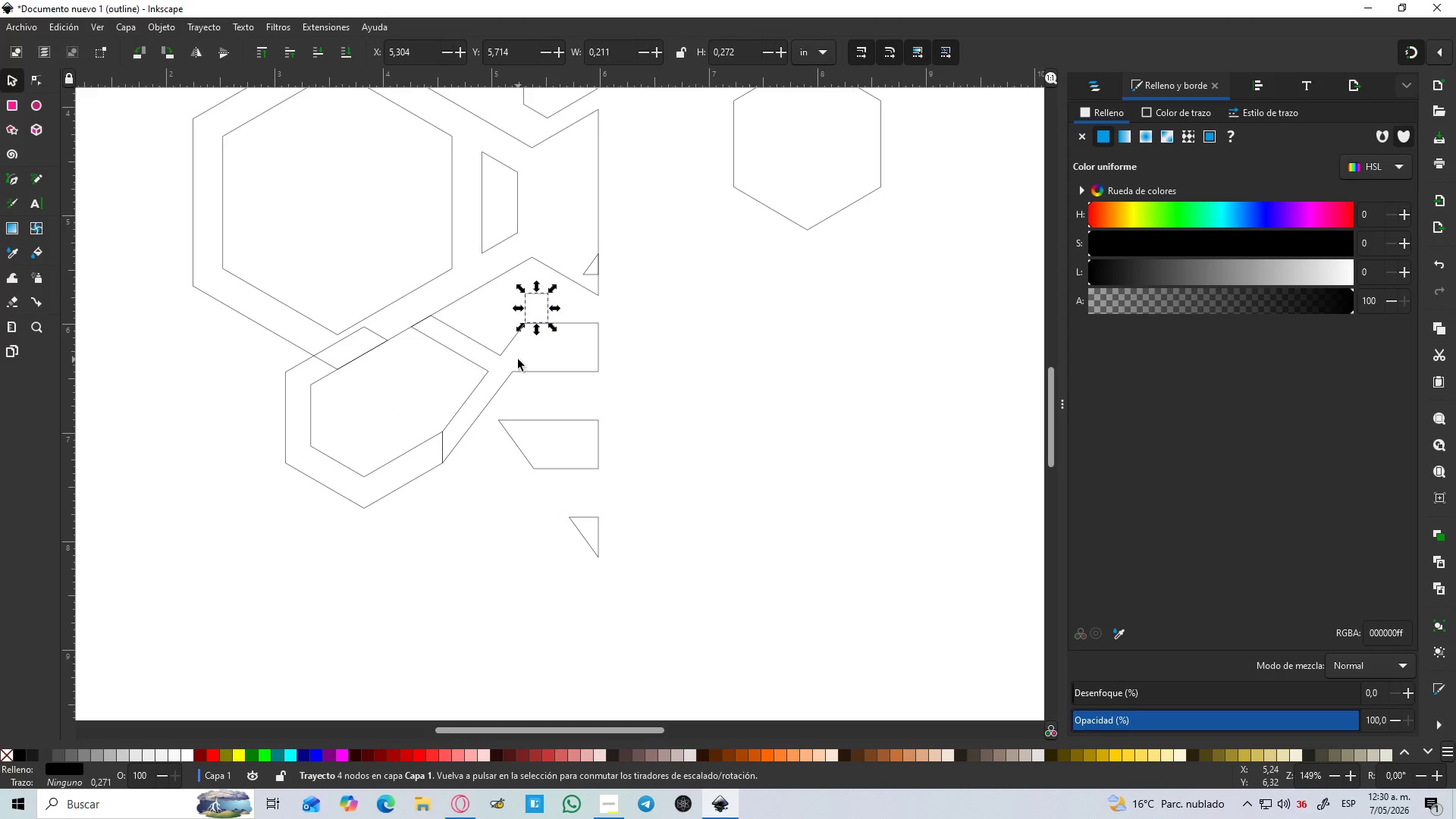 
hold_key(key=ShiftLeft, duration=1.09)
left_click([500, 370])
 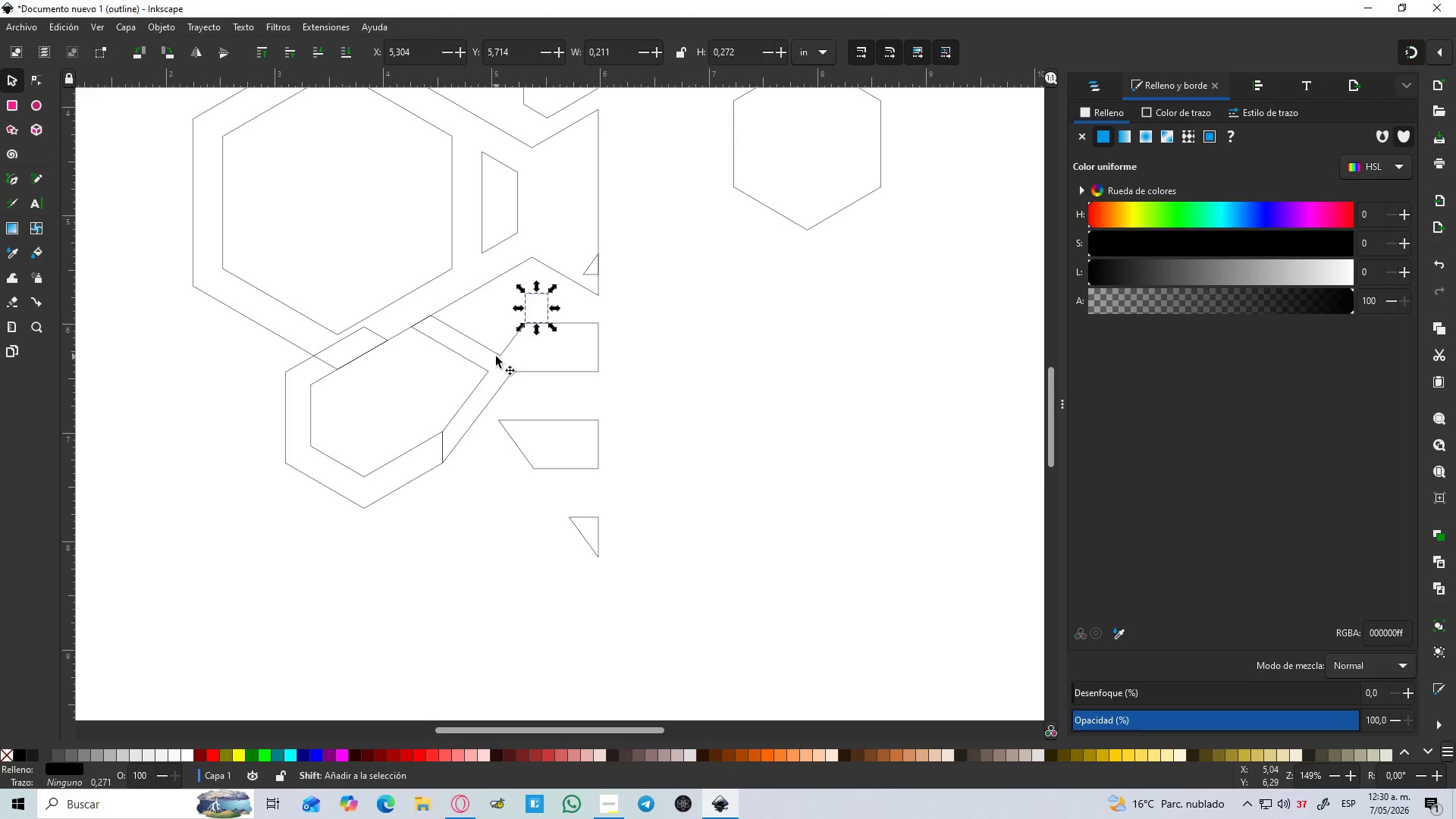 
left_click([496, 356])
 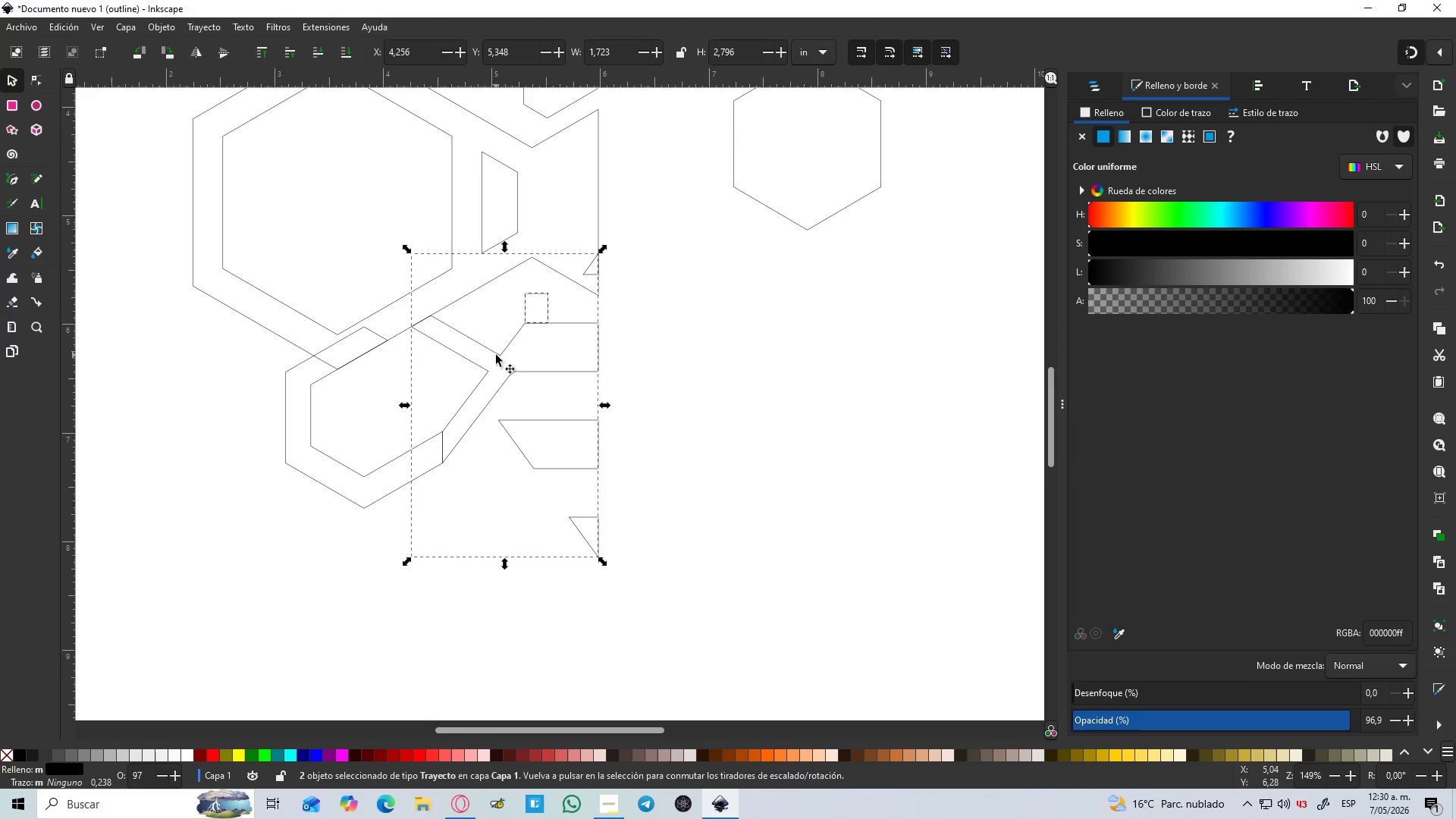 
hold_key(key=ShiftLeft, duration=0.66)
 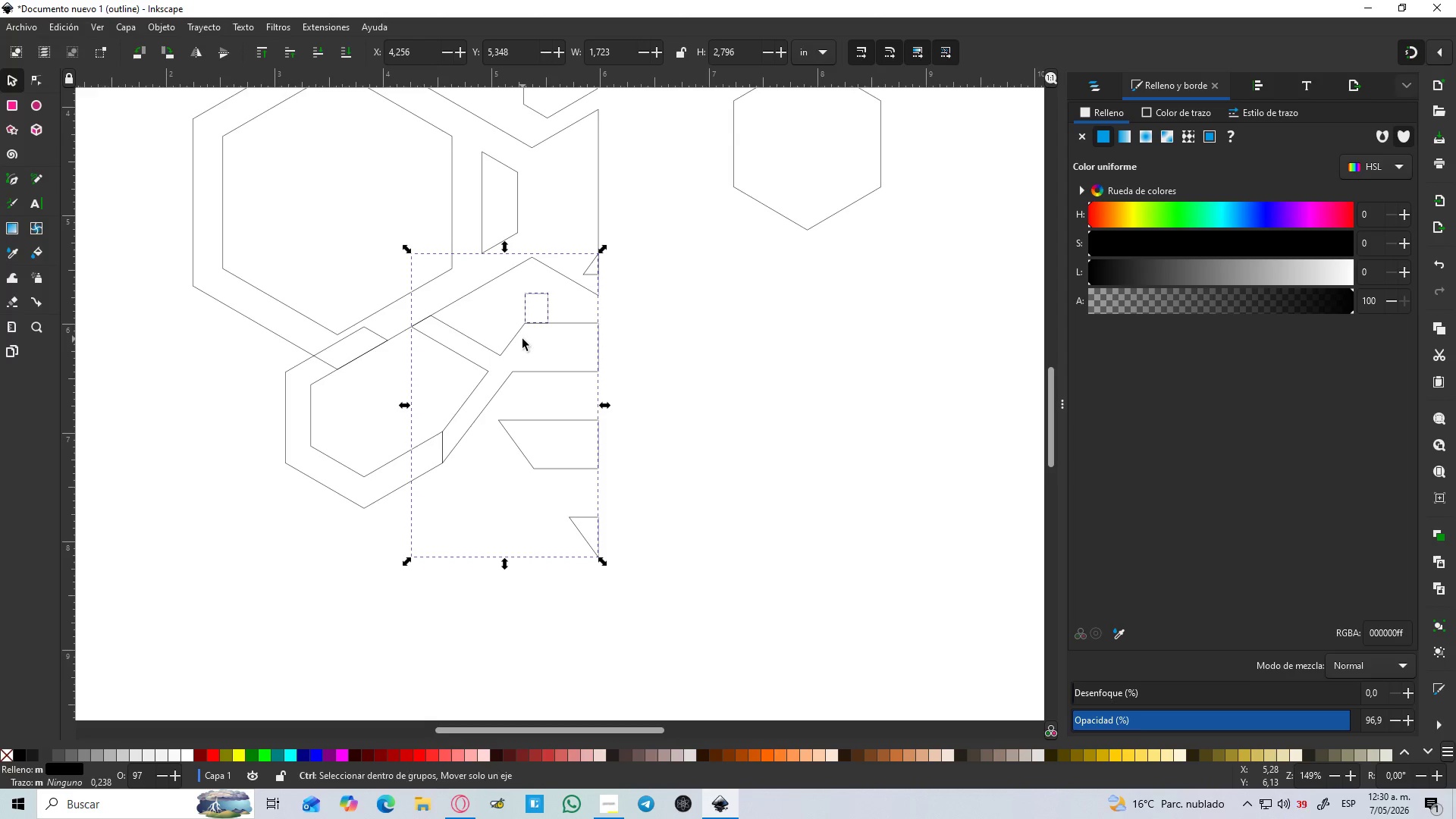 
key(Control+NumpadAdd)
 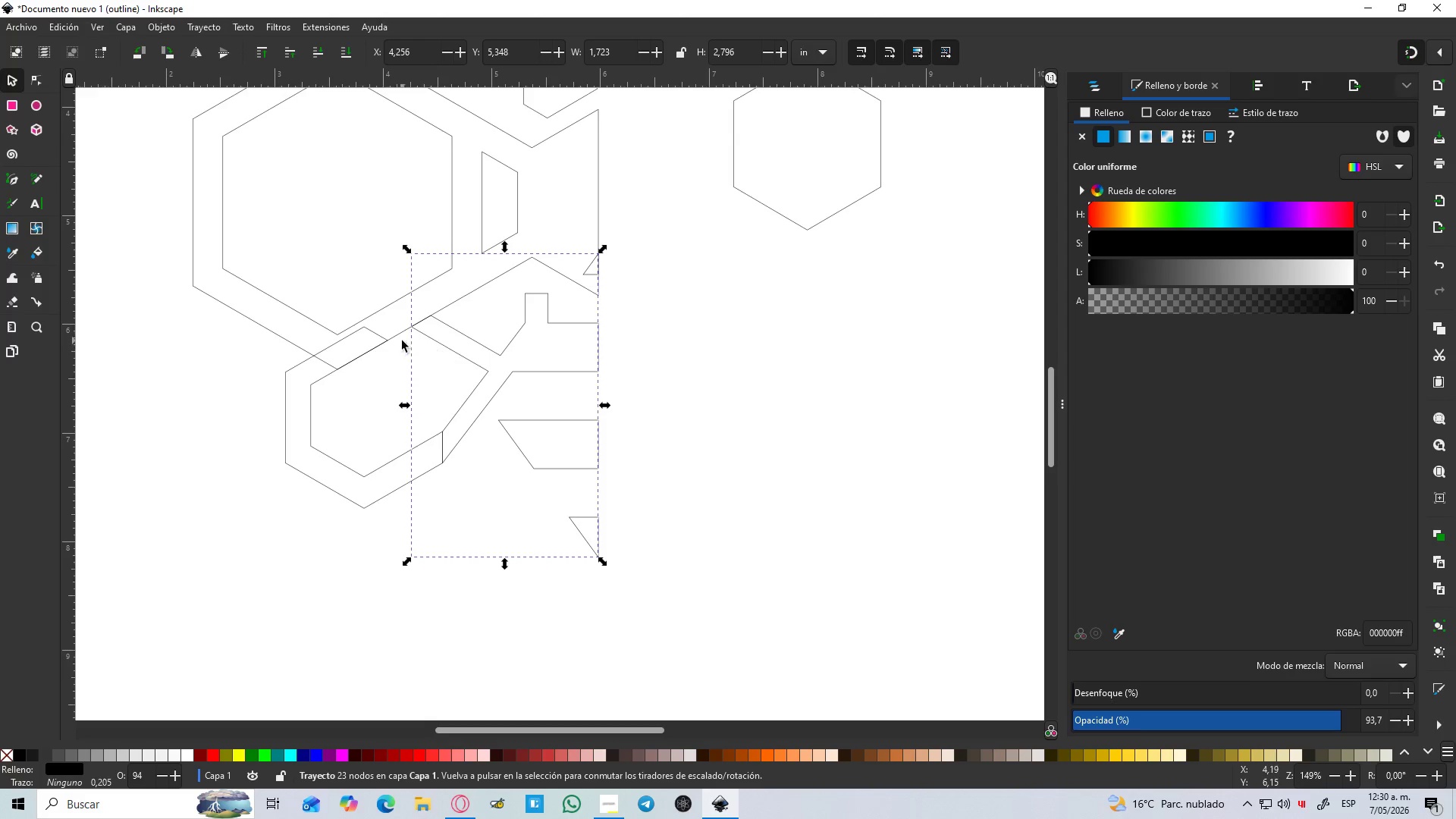 
left_click([364, 341])
 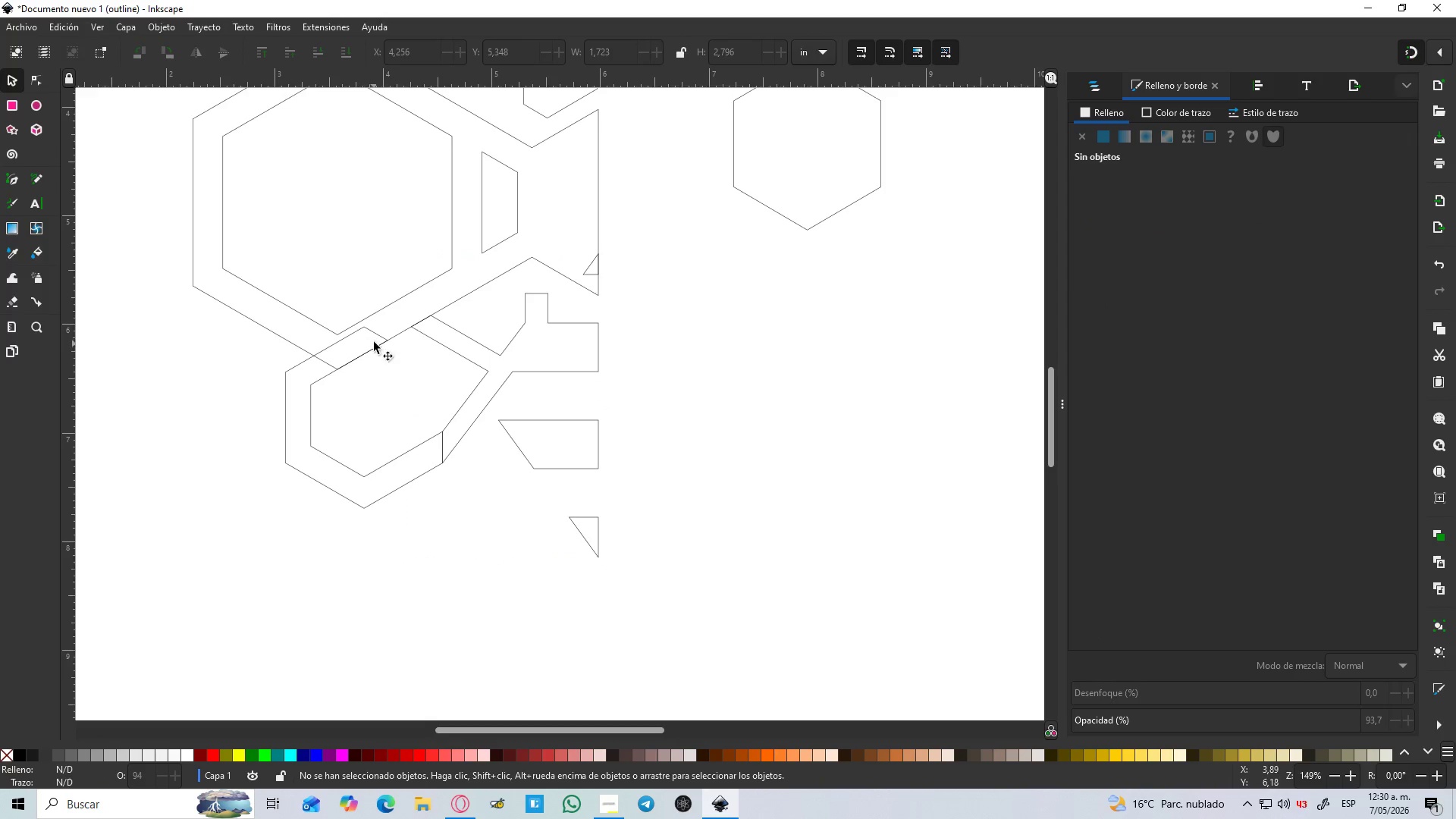 
left_click([375, 340])
 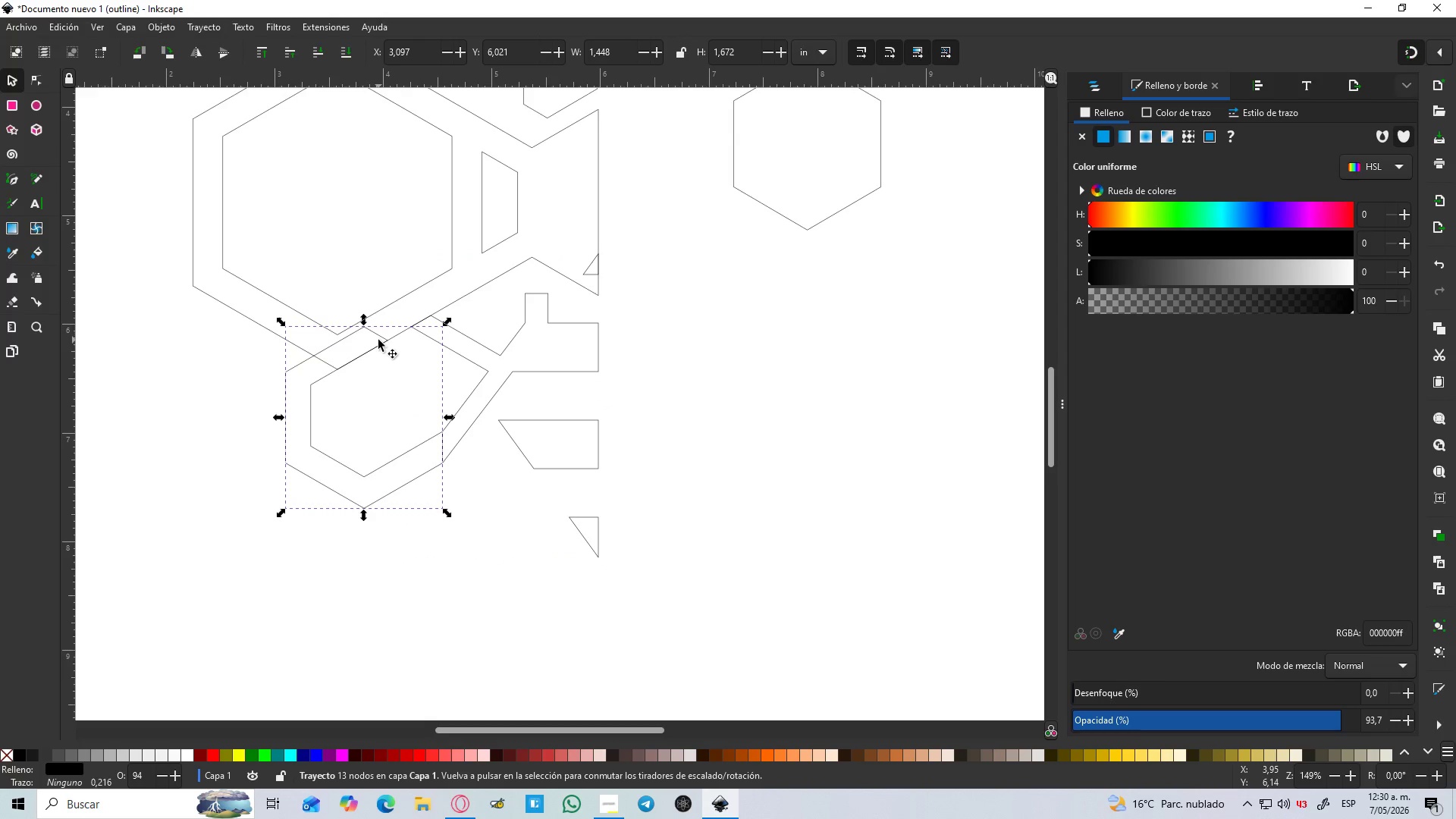 
hold_key(key=ShiftLeft, duration=1.5)
left_click([399, 318])
 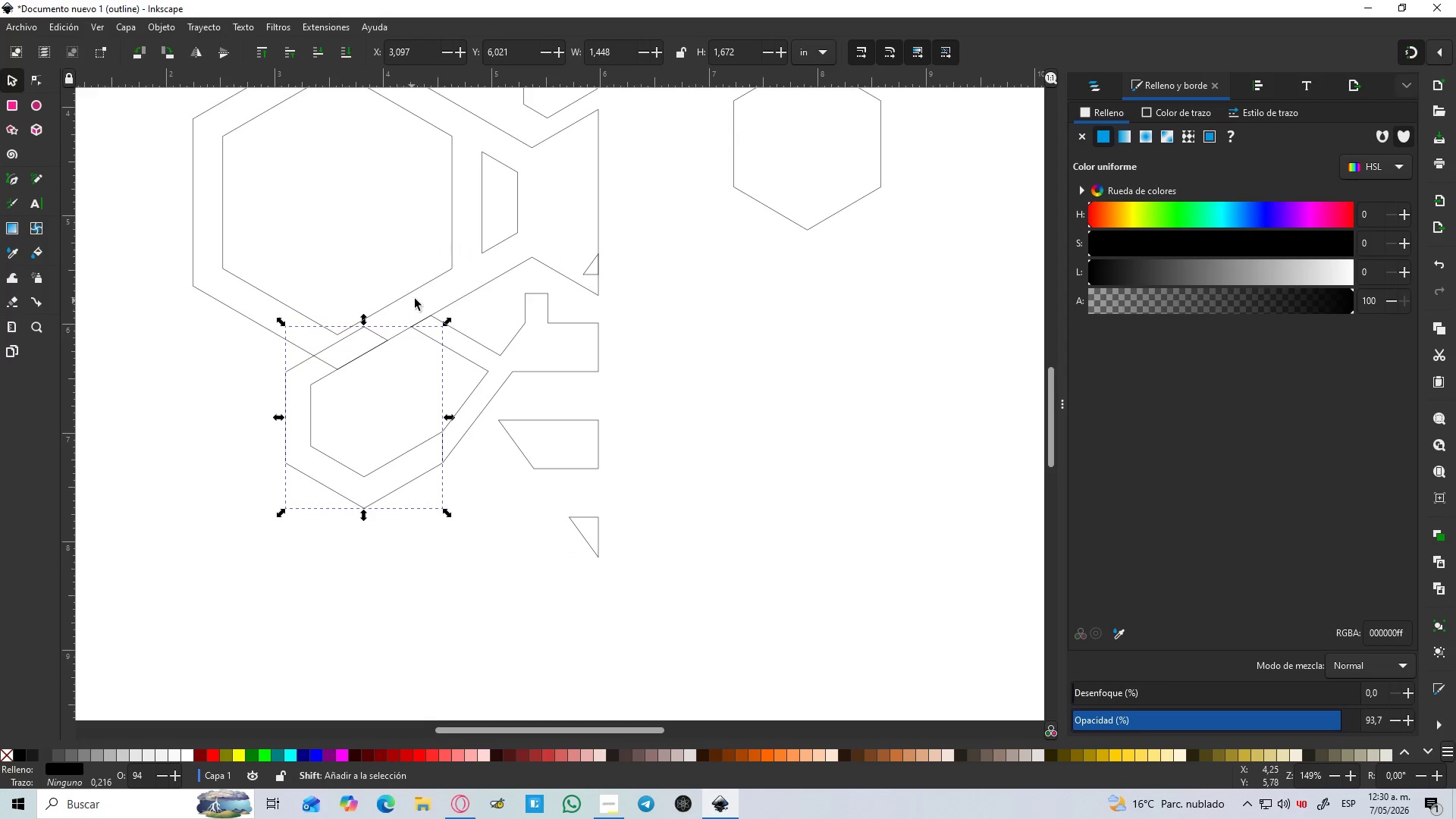 
left_click([416, 297])
 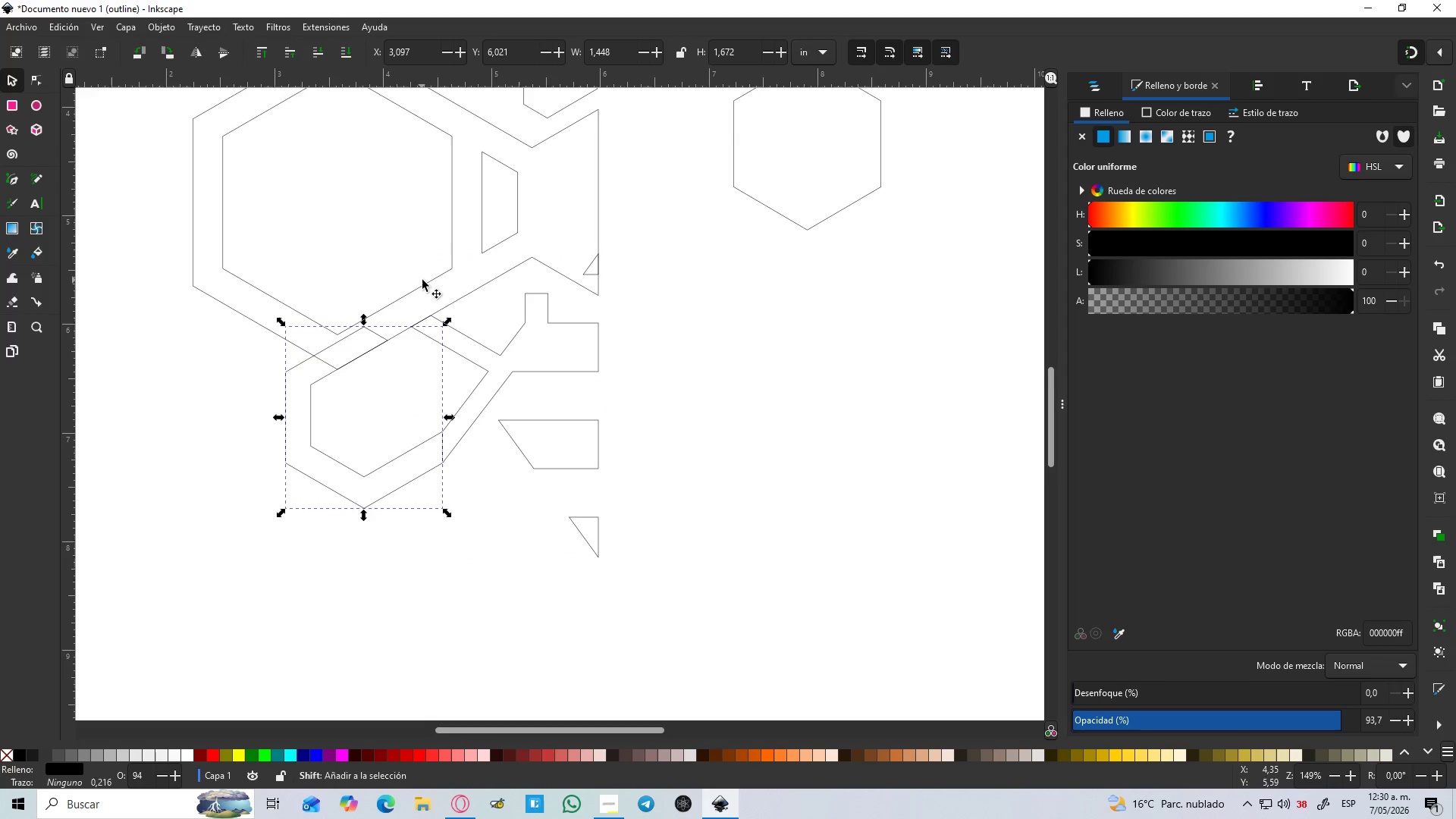 
hold_key(key=ShiftLeft, duration=0.61)
 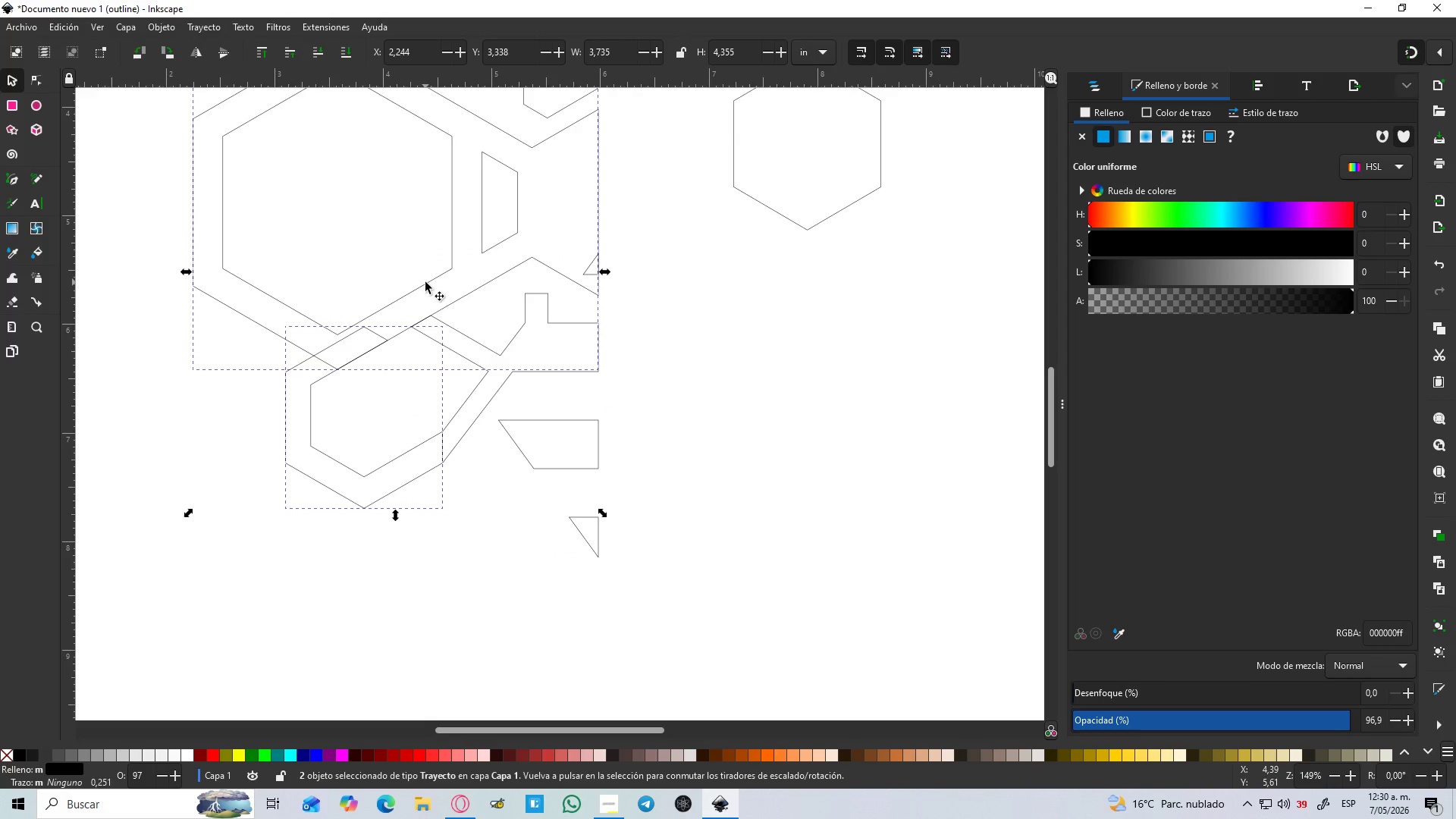 
key(Control+NumpadAdd)
 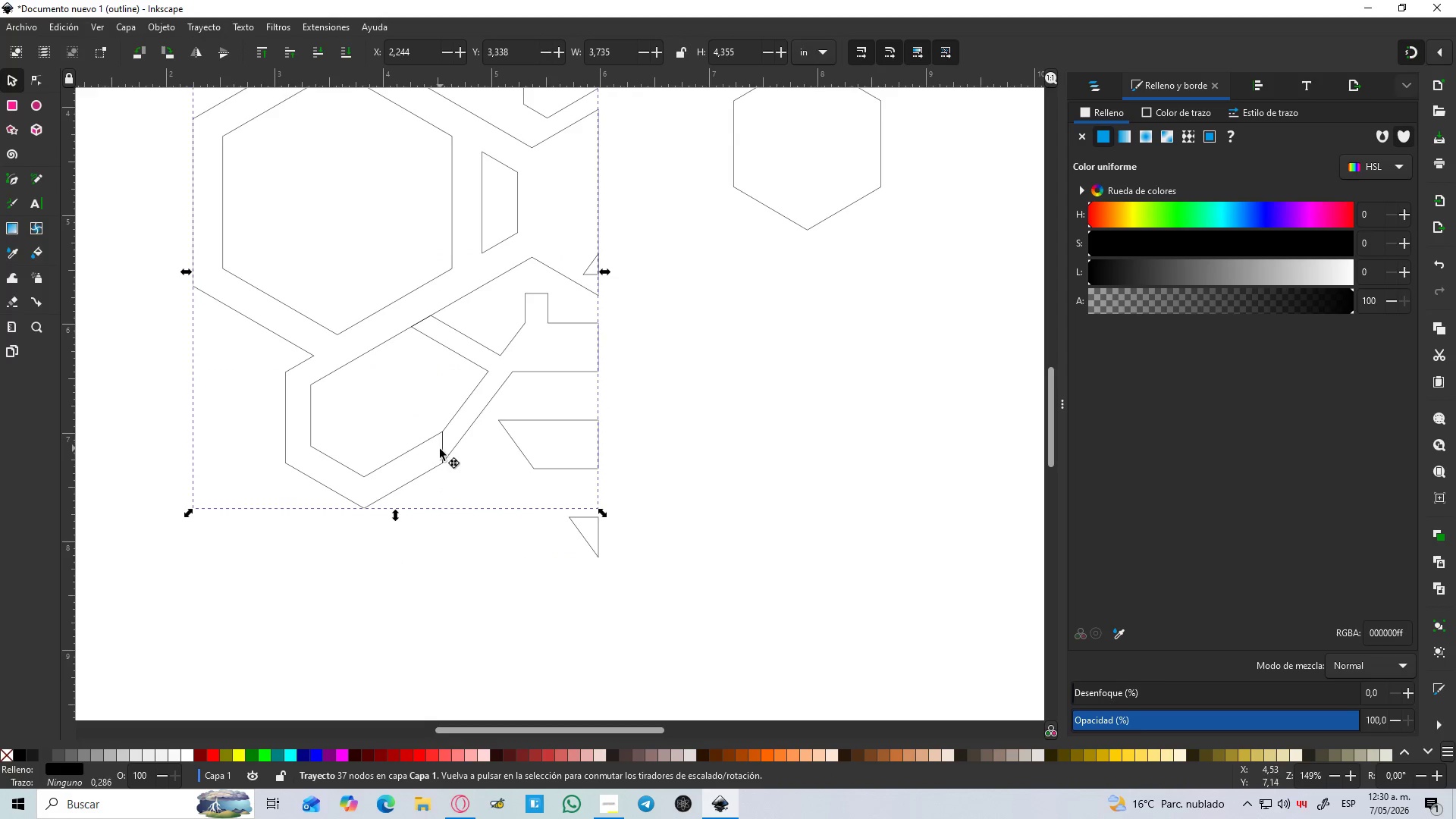 
hold_key(key=ShiftLeft, duration=1.27)
left_click([381, 470])
 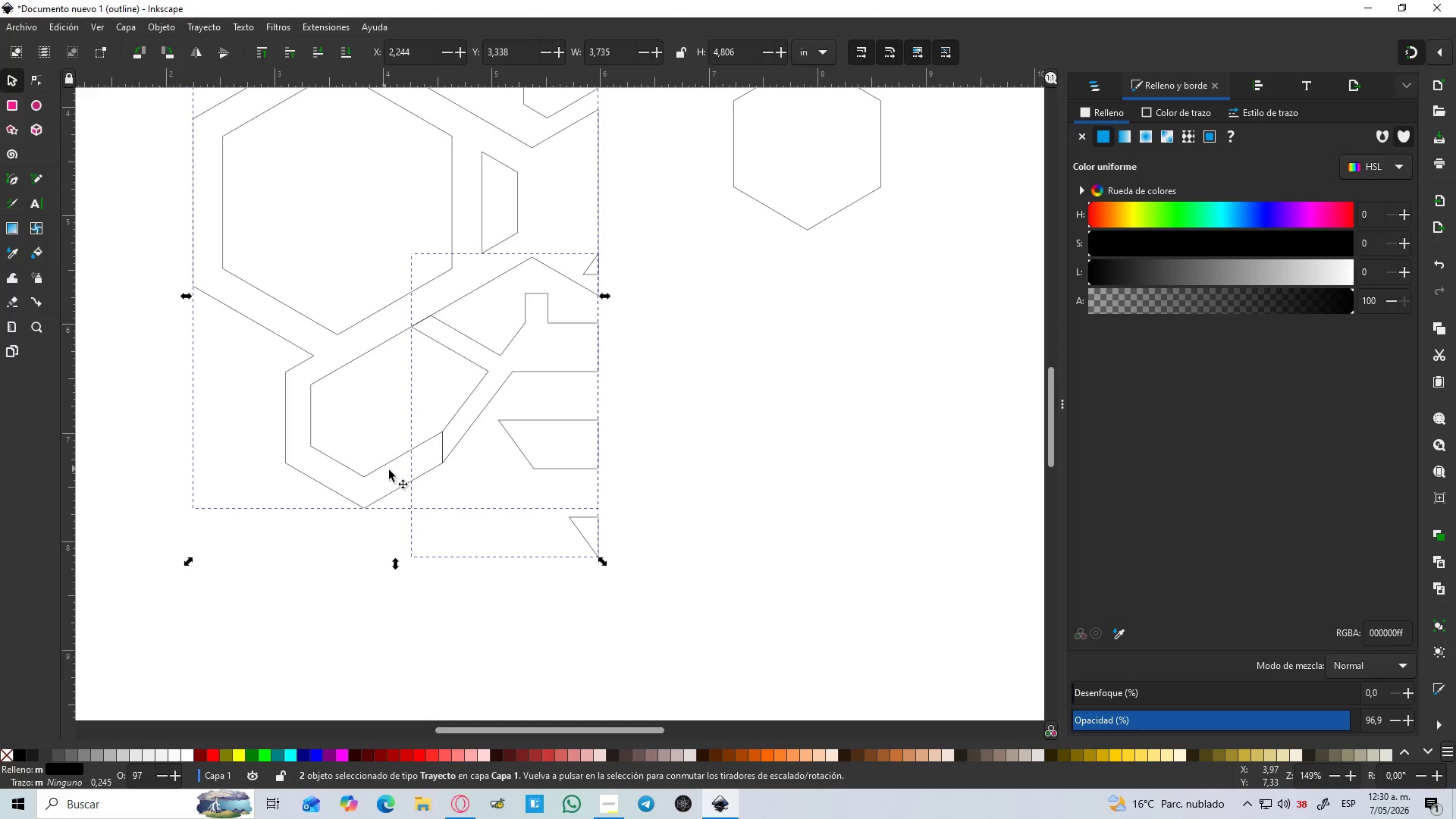 
key(Control+NumpadAdd)
 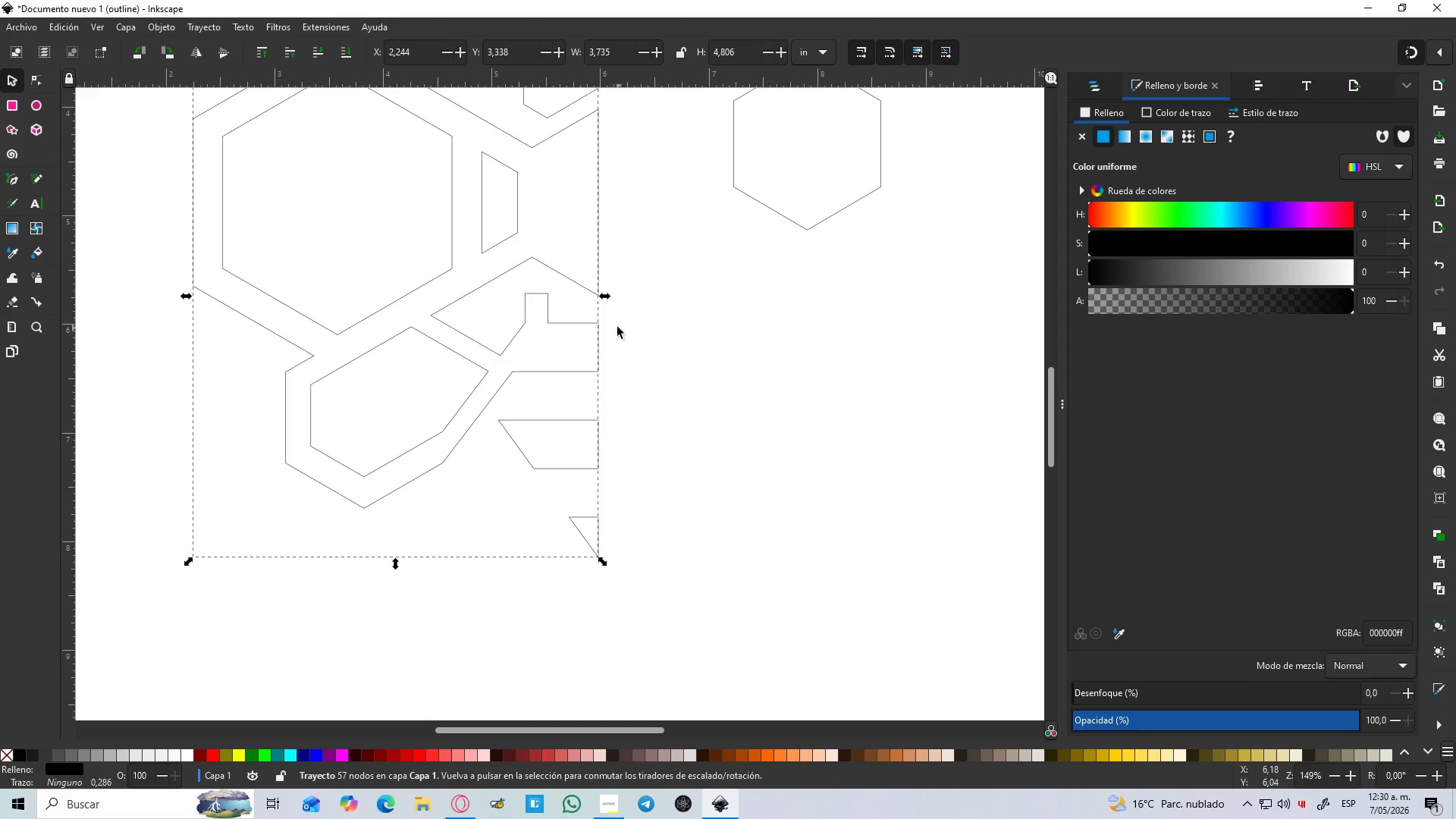 
hold_key(key=ControlLeft, duration=0.44)
 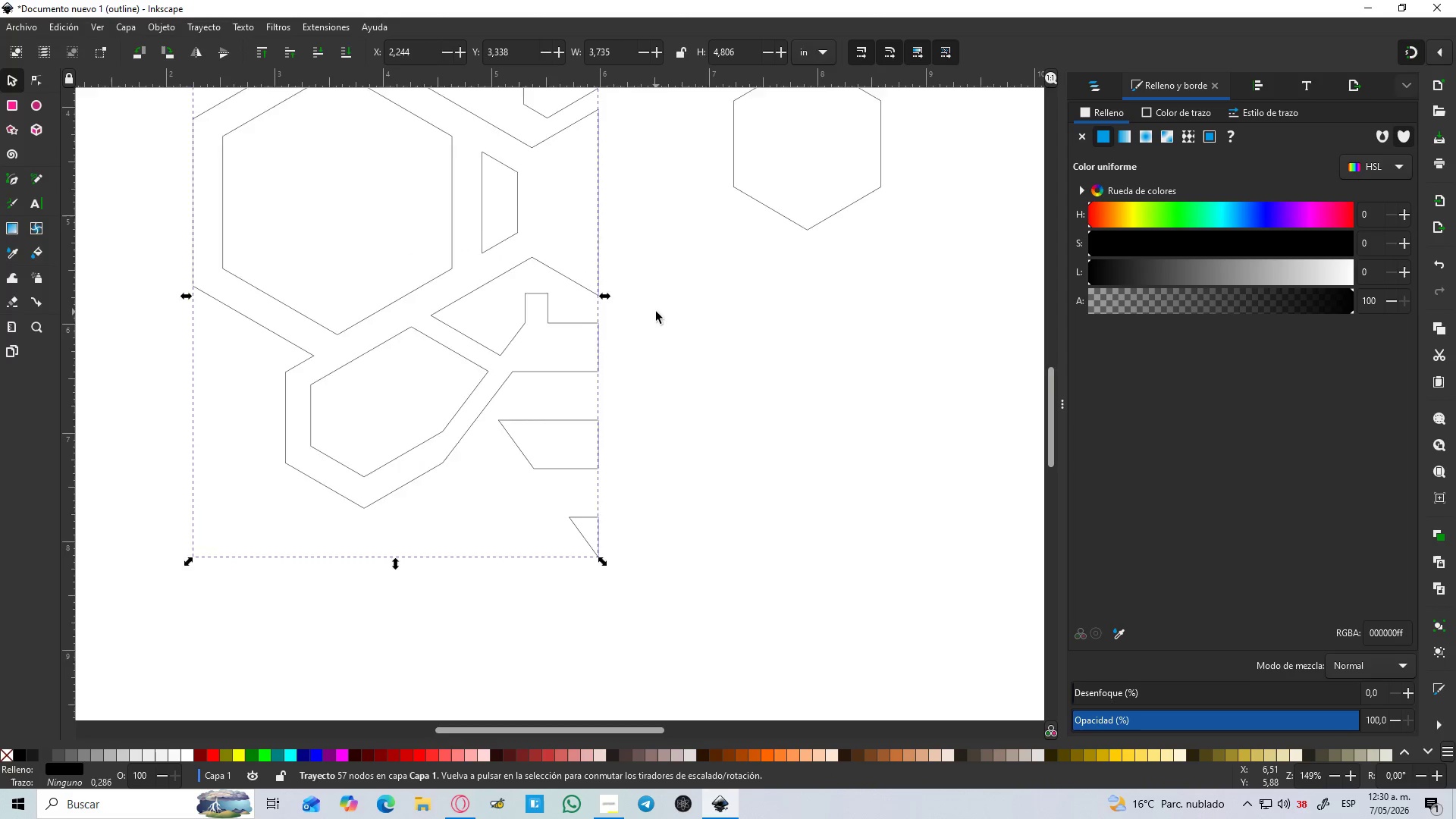 
hold_key(key=ControlLeft, duration=0.61)
scroll: coordinate [656, 312], scroll_direction: down, amount: 2.0
 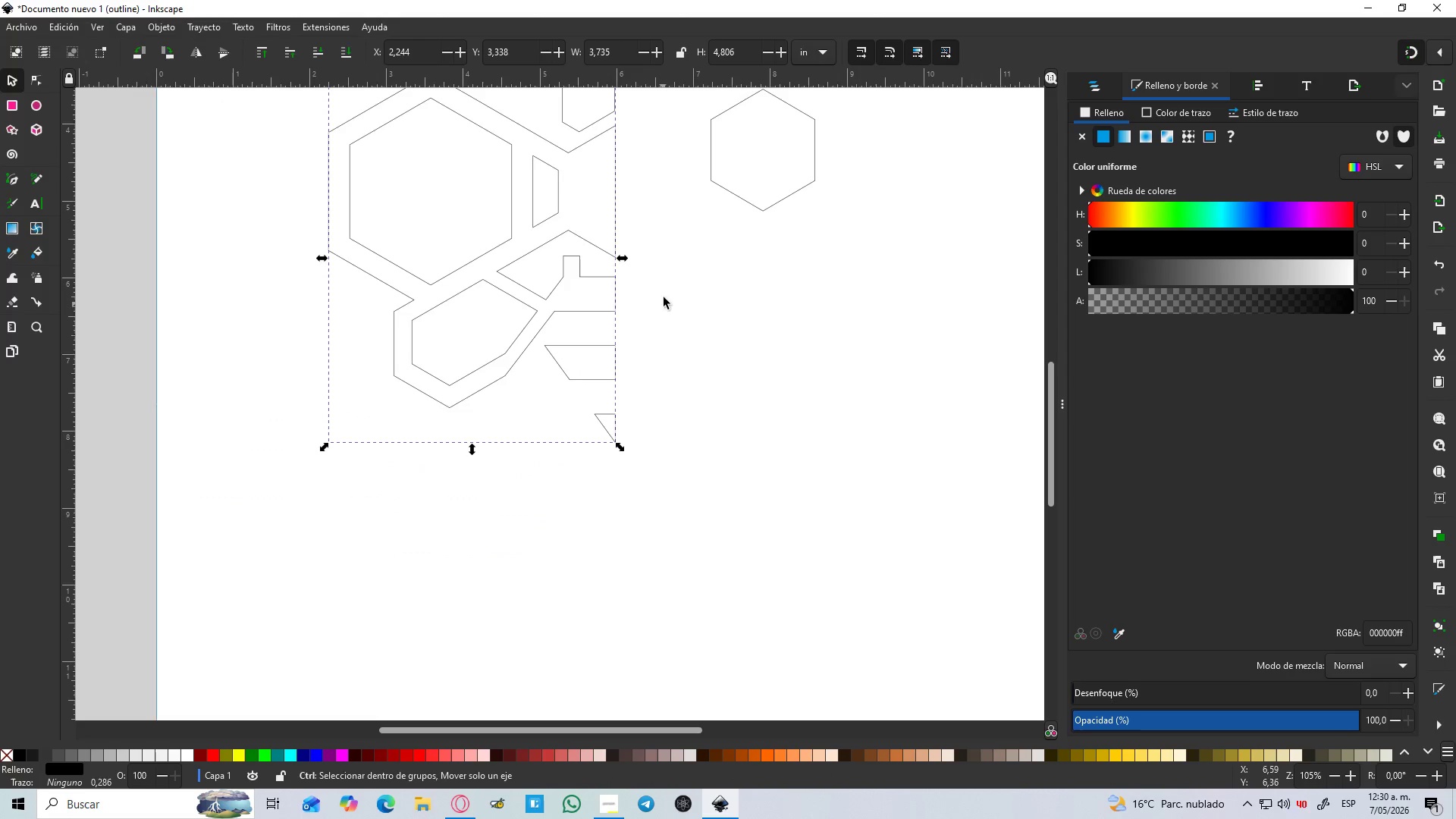 
scroll: coordinate [654, 253], scroll_direction: up, amount: 2.0
 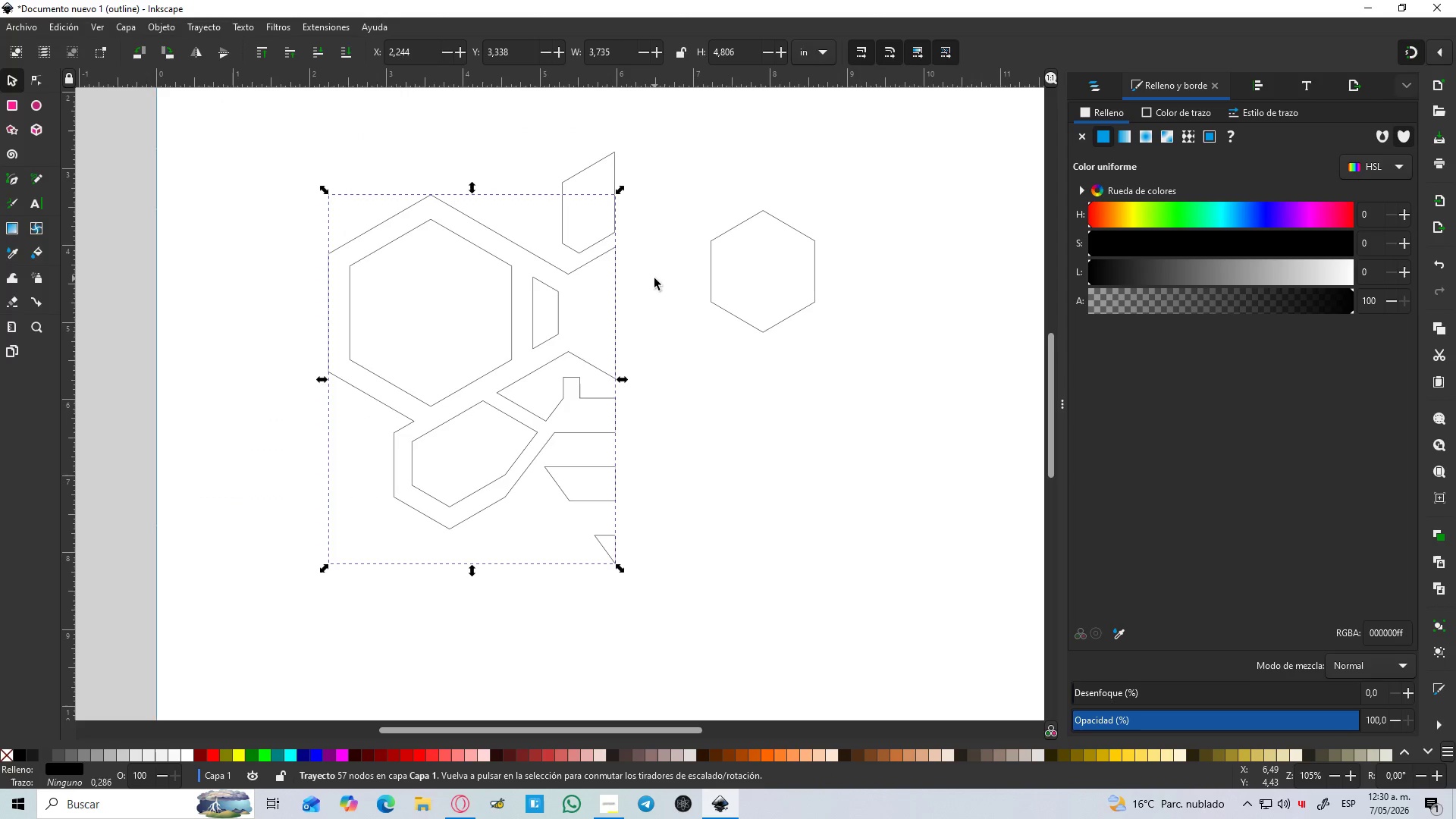 
hold_key(key=ShiftLeft, duration=1.17)
left_click([593, 246])
 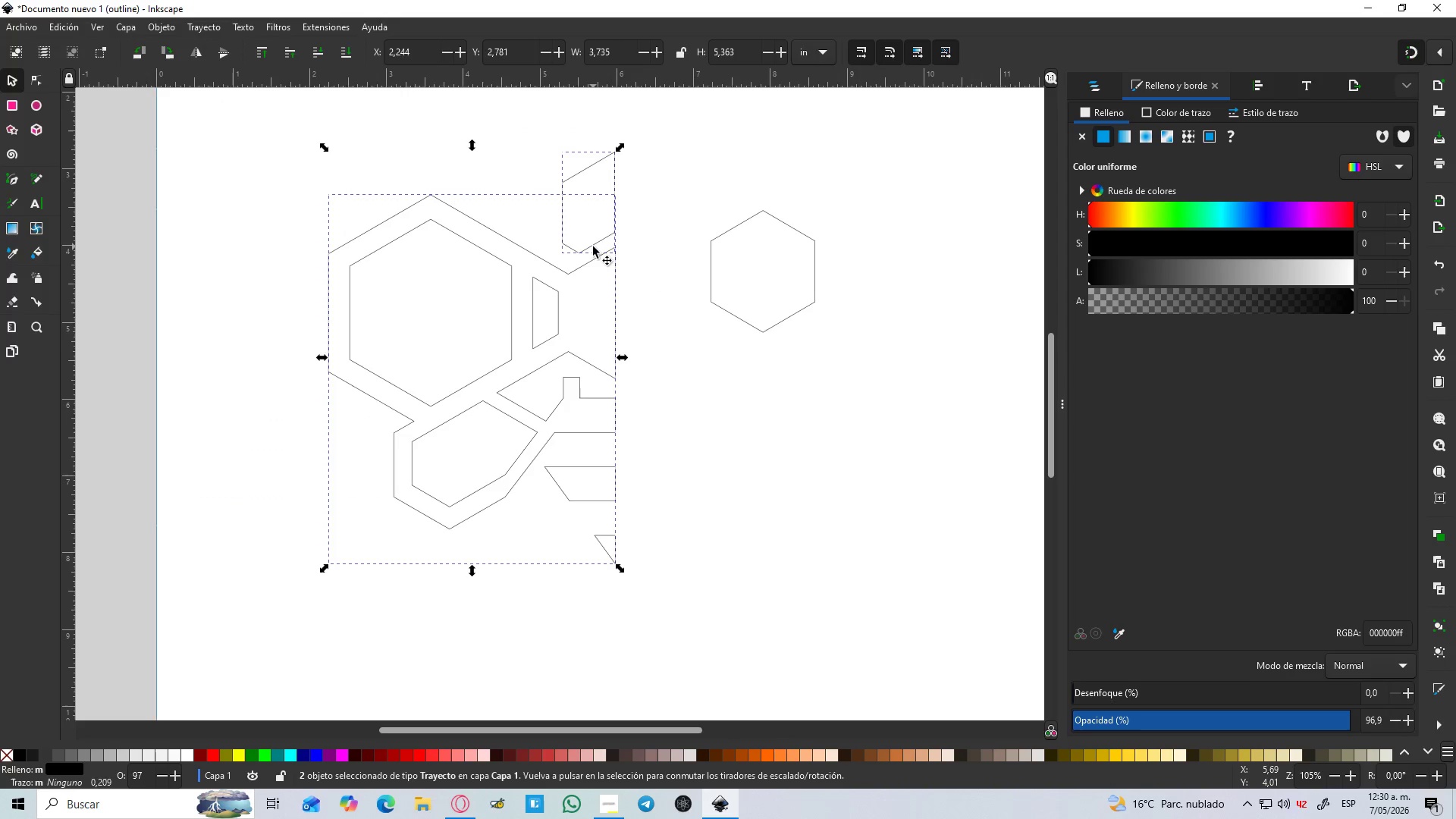 
key(Control+NumpadAdd)
 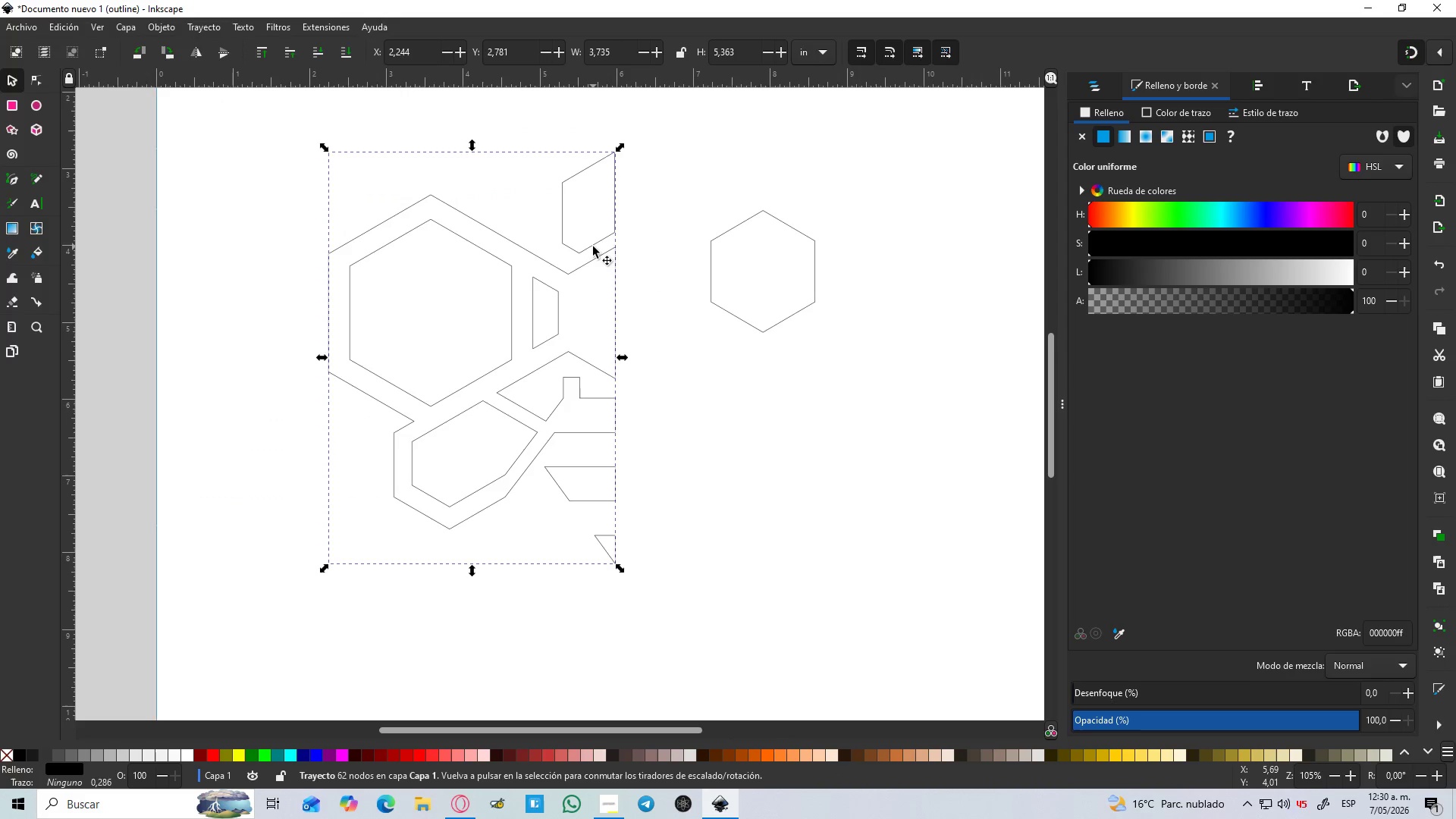 
hold_key(key=ControlLeft, duration=1.5)
 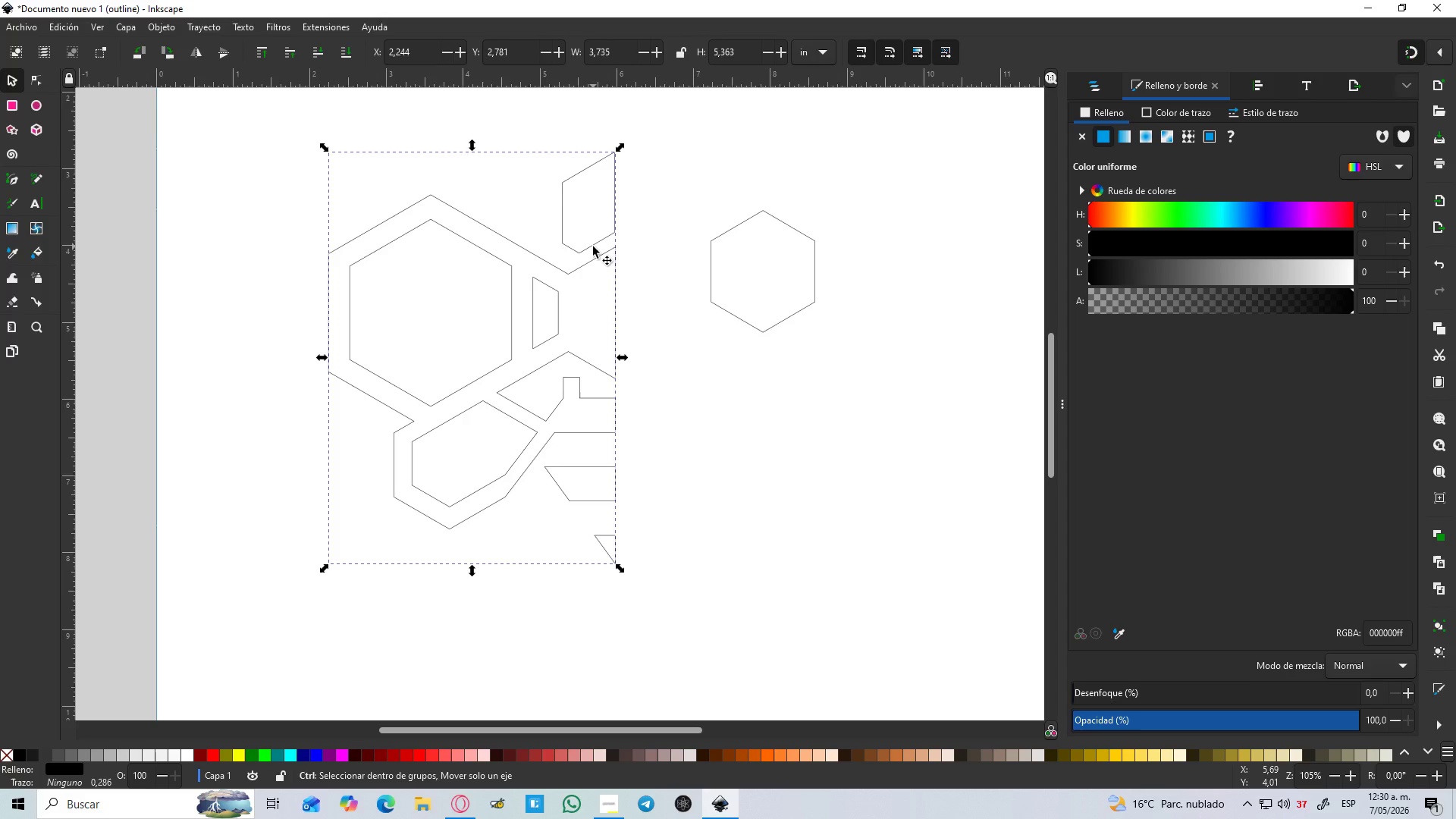 
hold_key(key=ControlLeft, duration=1.51)
 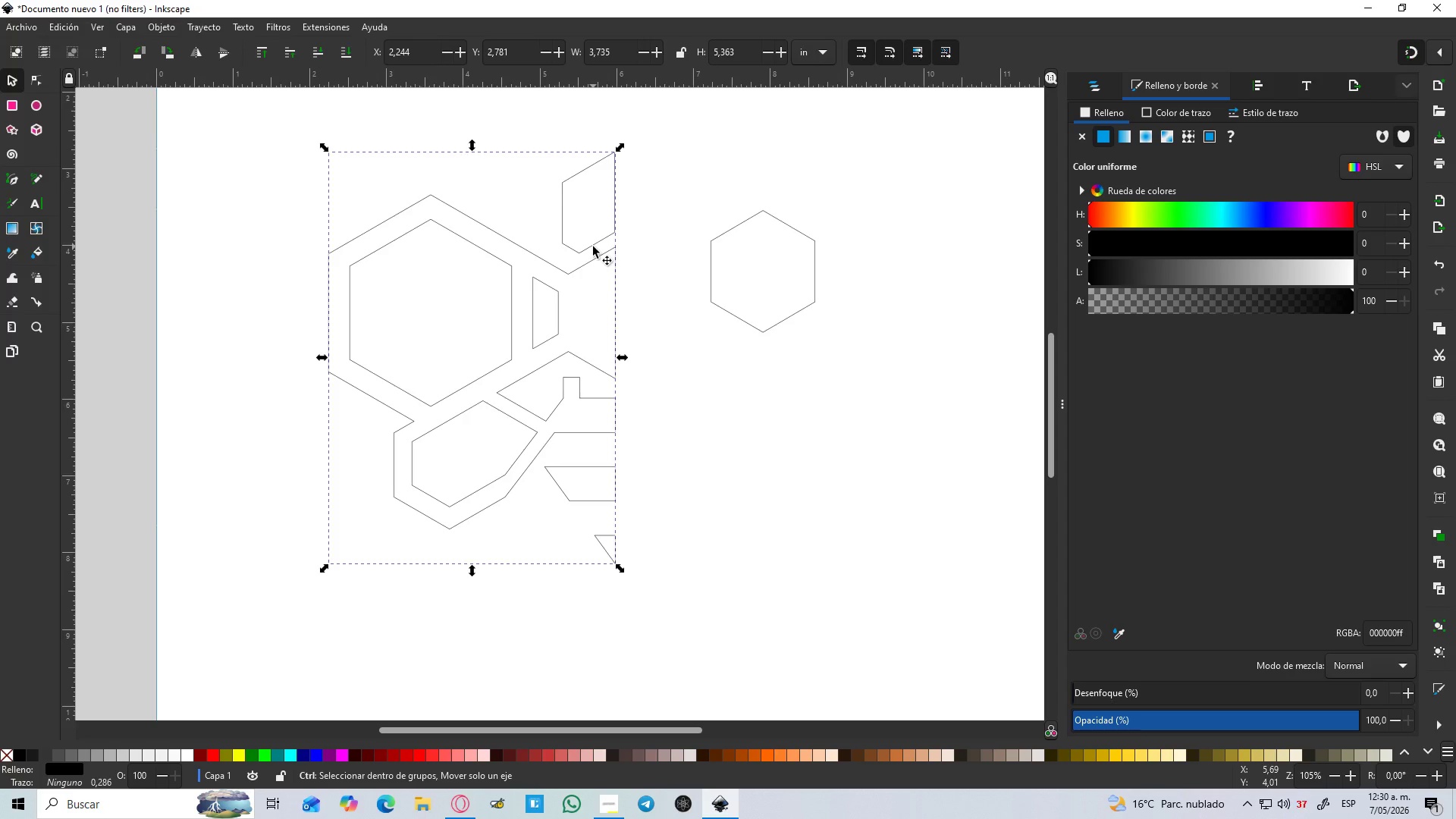 
key(Control+5)
 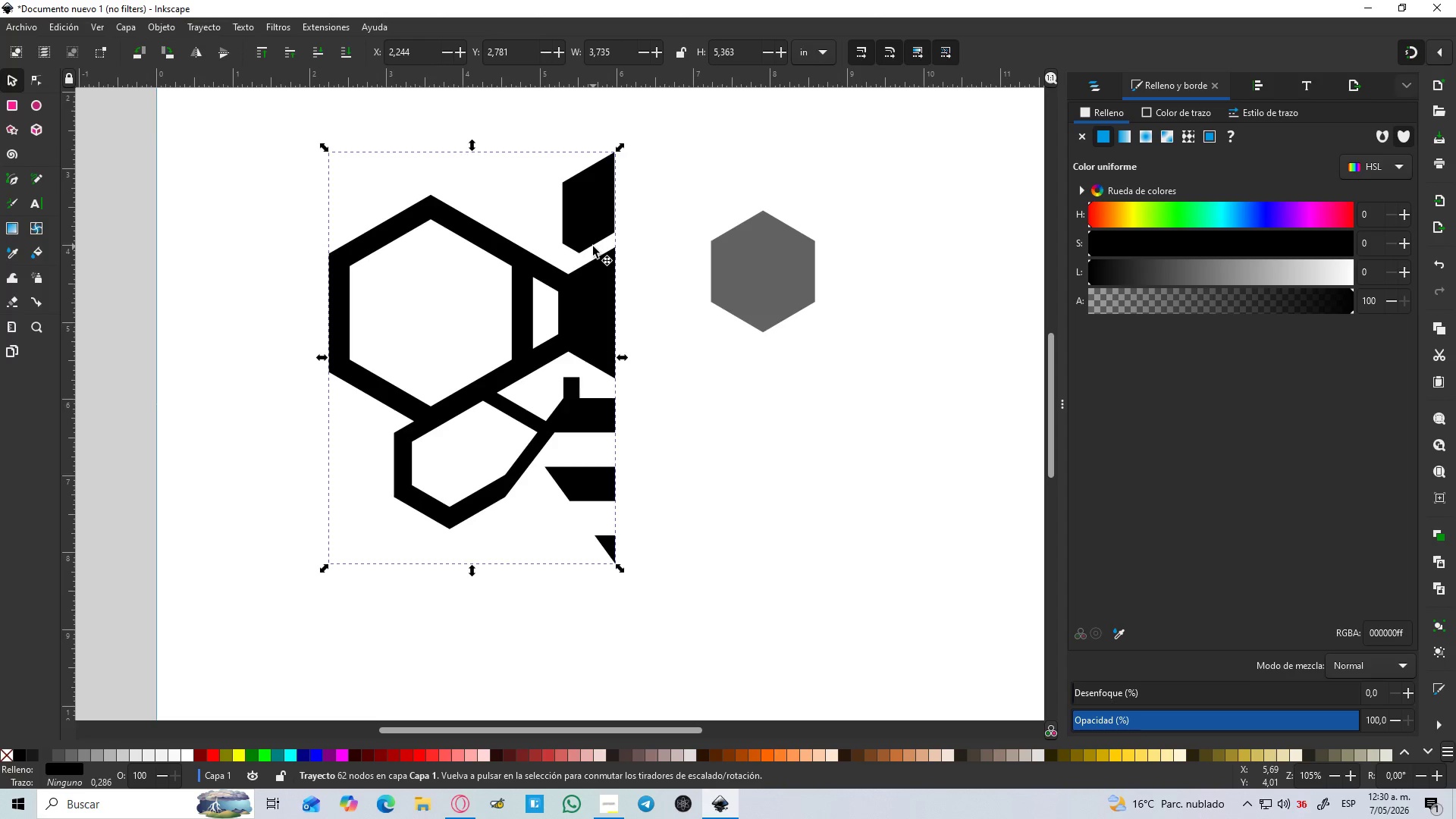 
left_click([644, 427])
 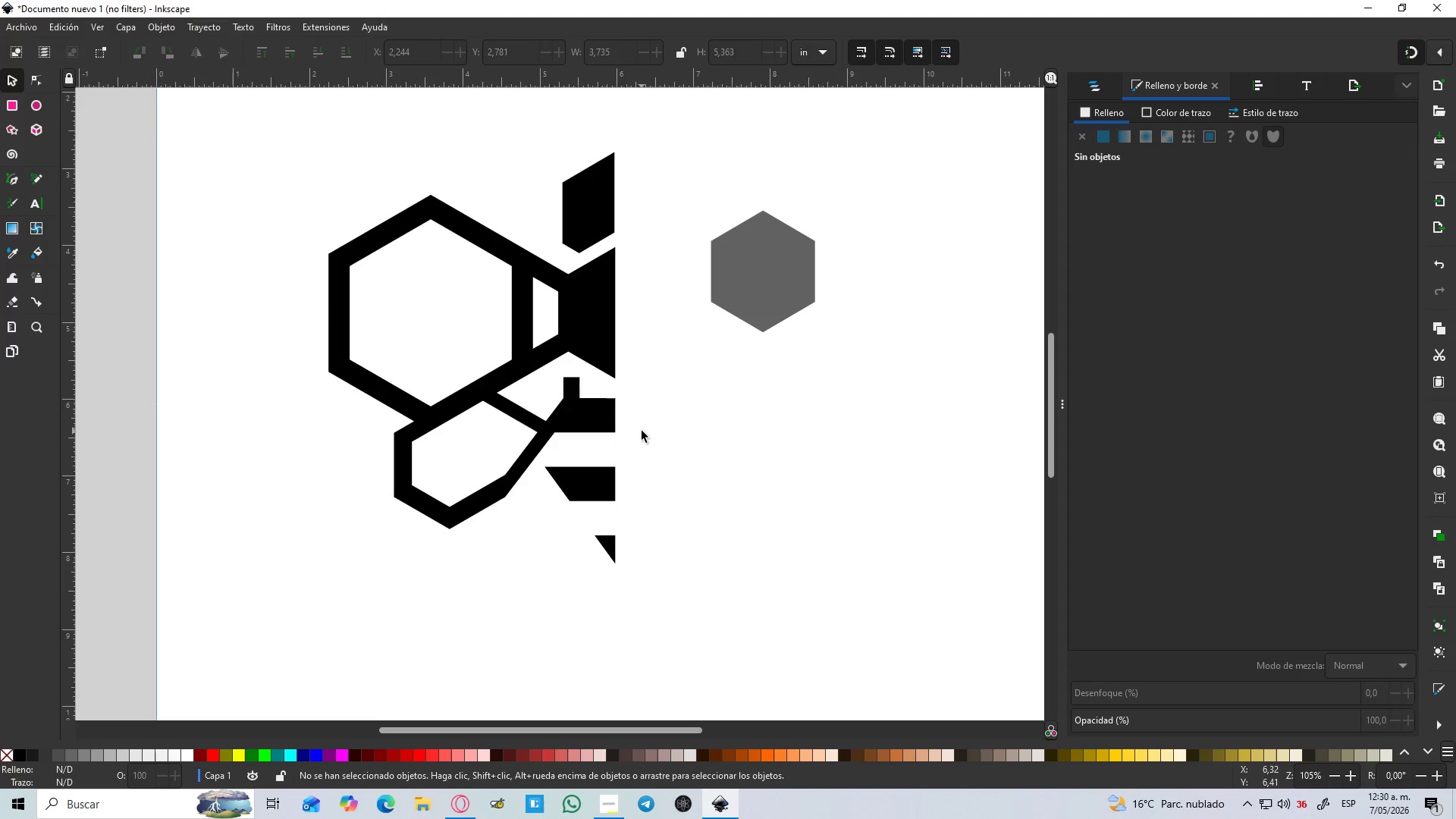 
key(Control+5)
 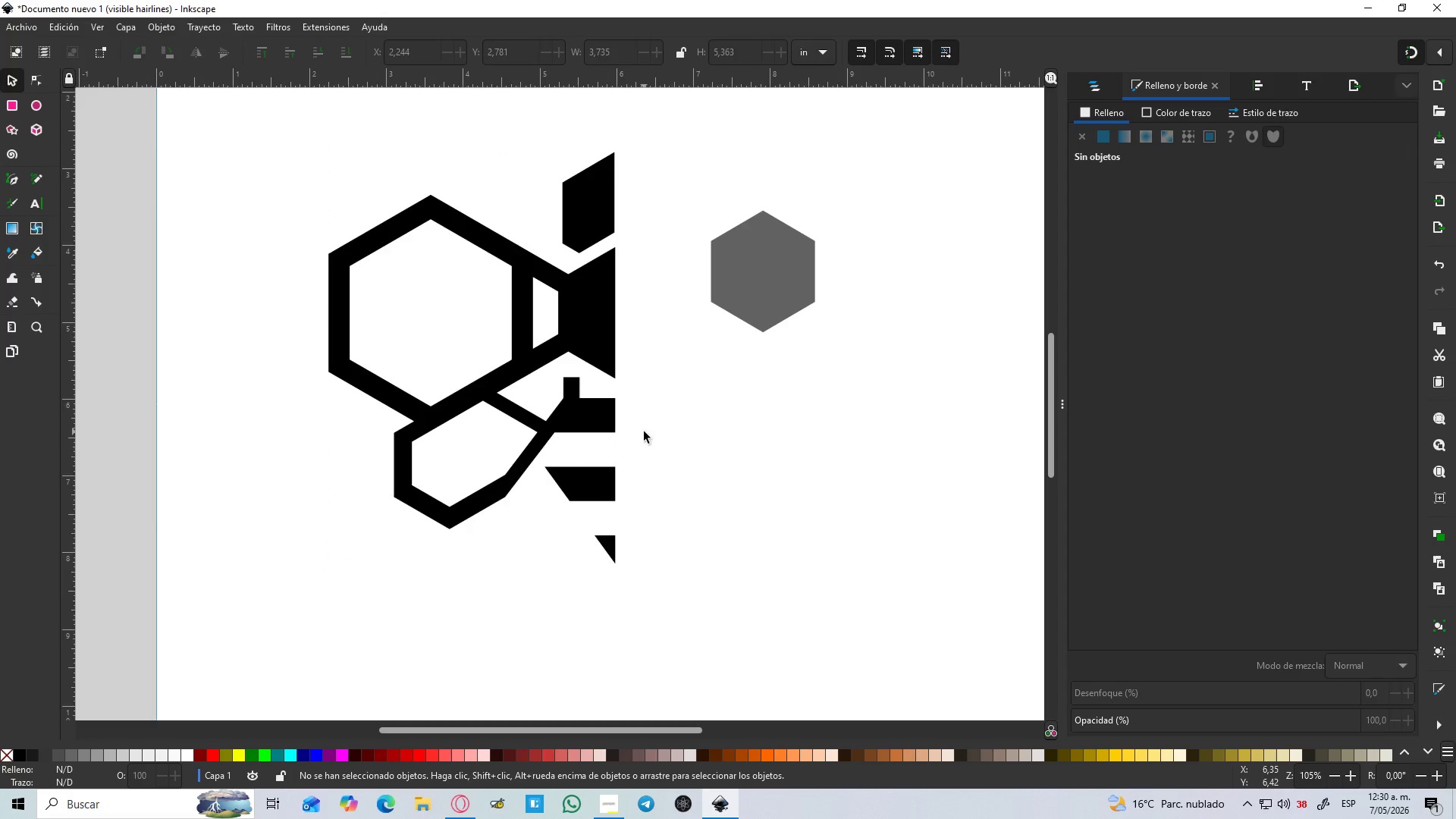 
key(Control+5)
 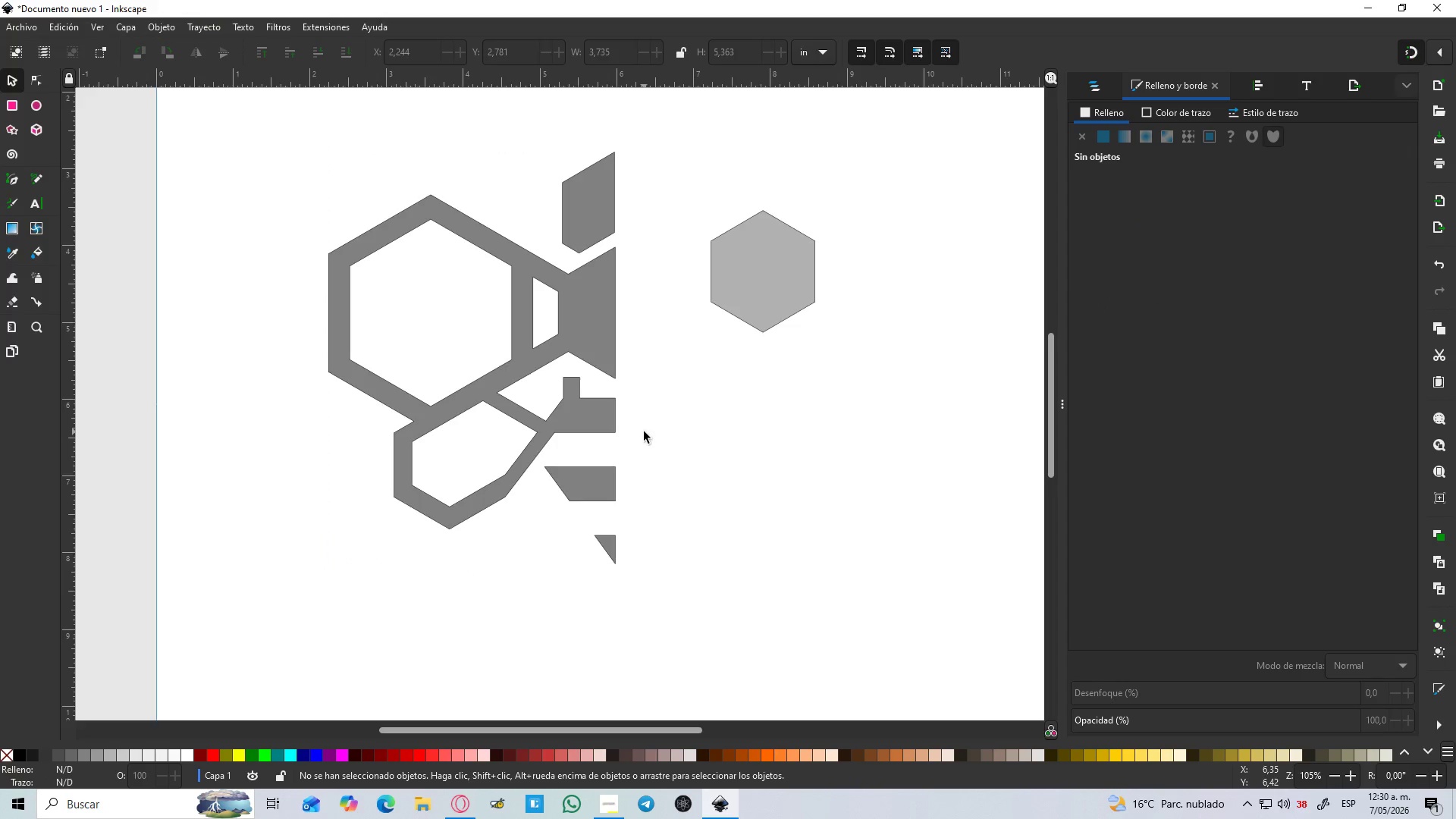 
key(Control+5)
 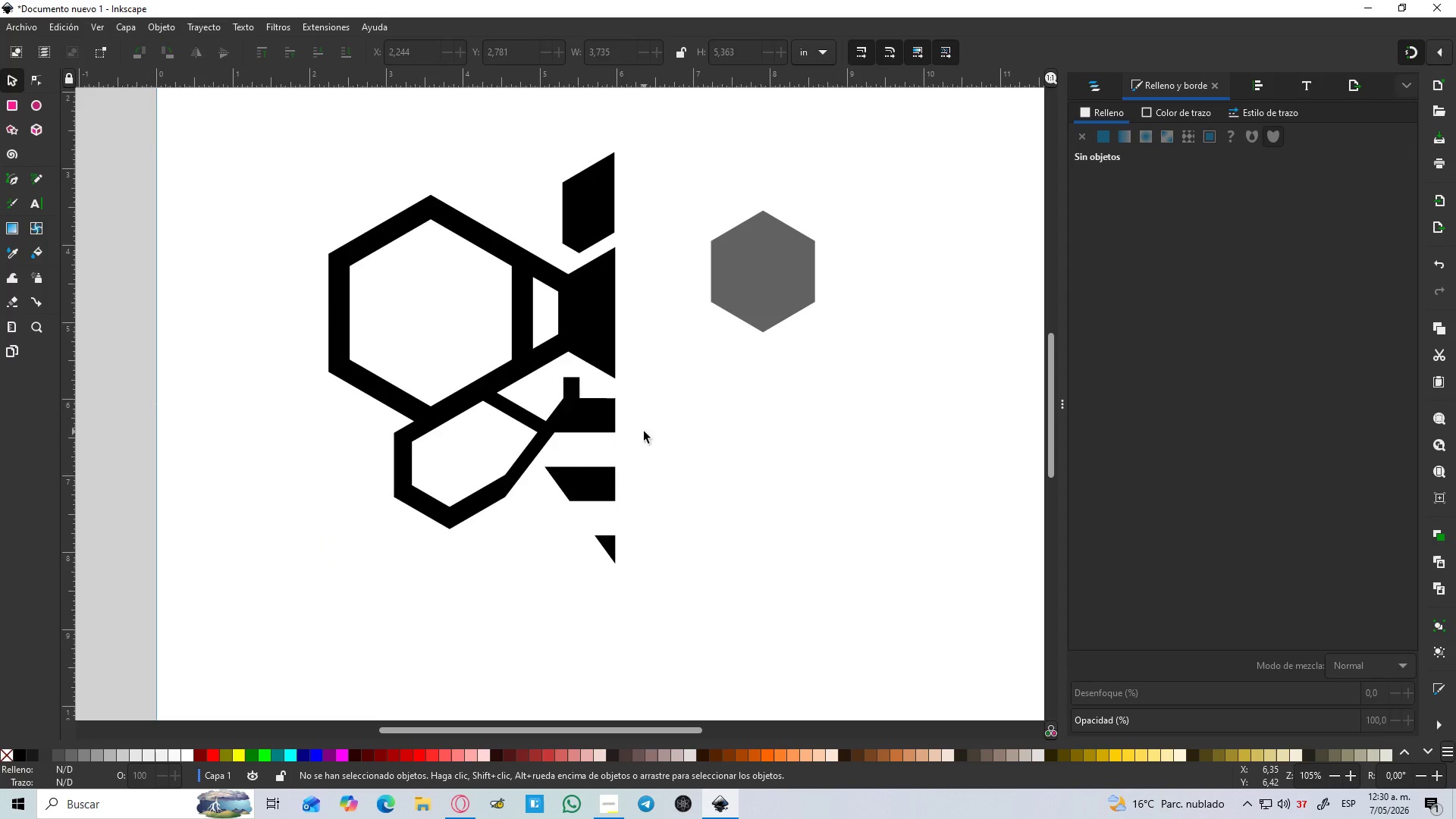 
hold_key(key=ControlLeft, duration=0.61)
scroll: coordinate [645, 434], scroll_direction: down, amount: 3.0
 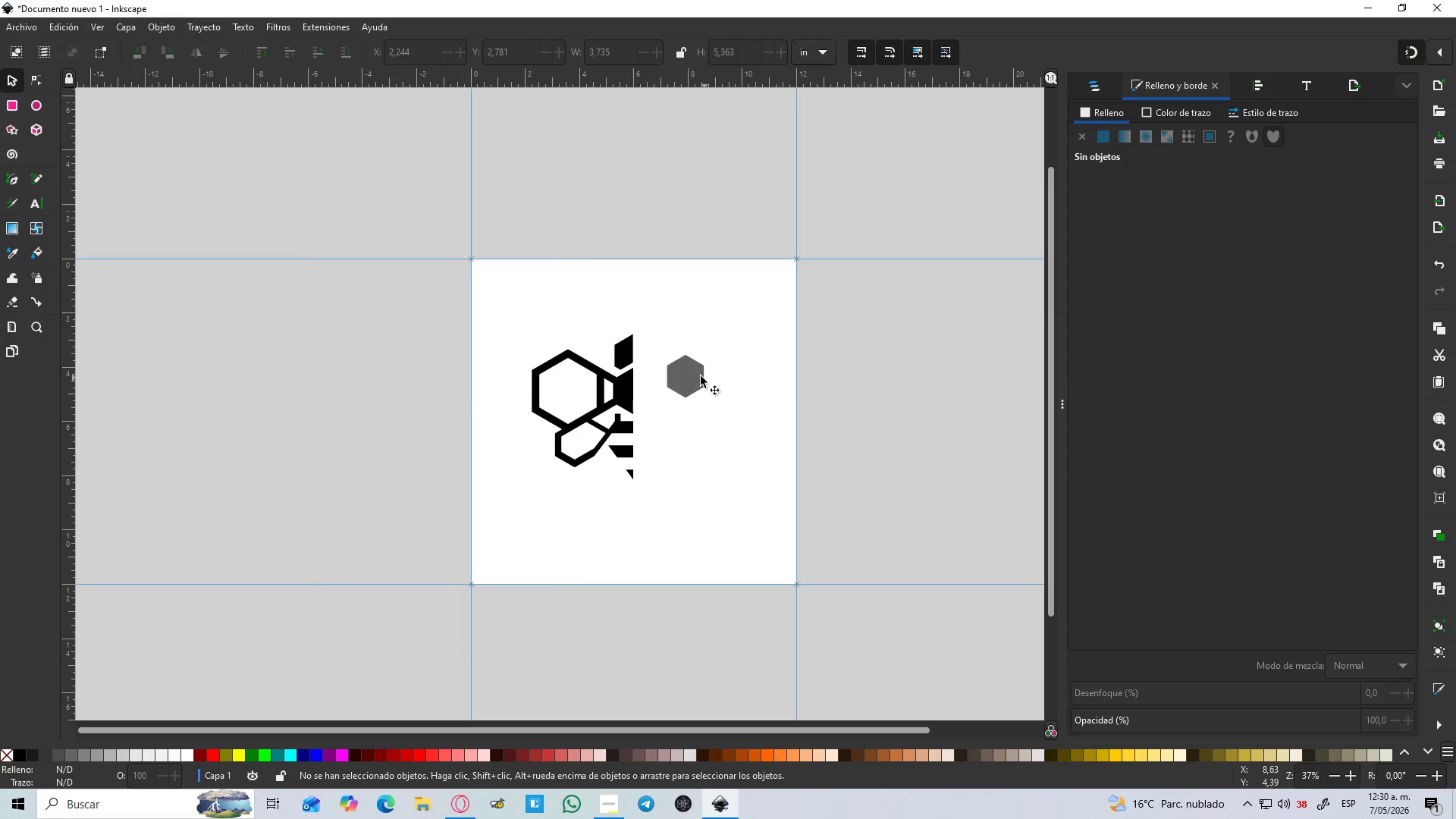 
double_click([700, 376])
 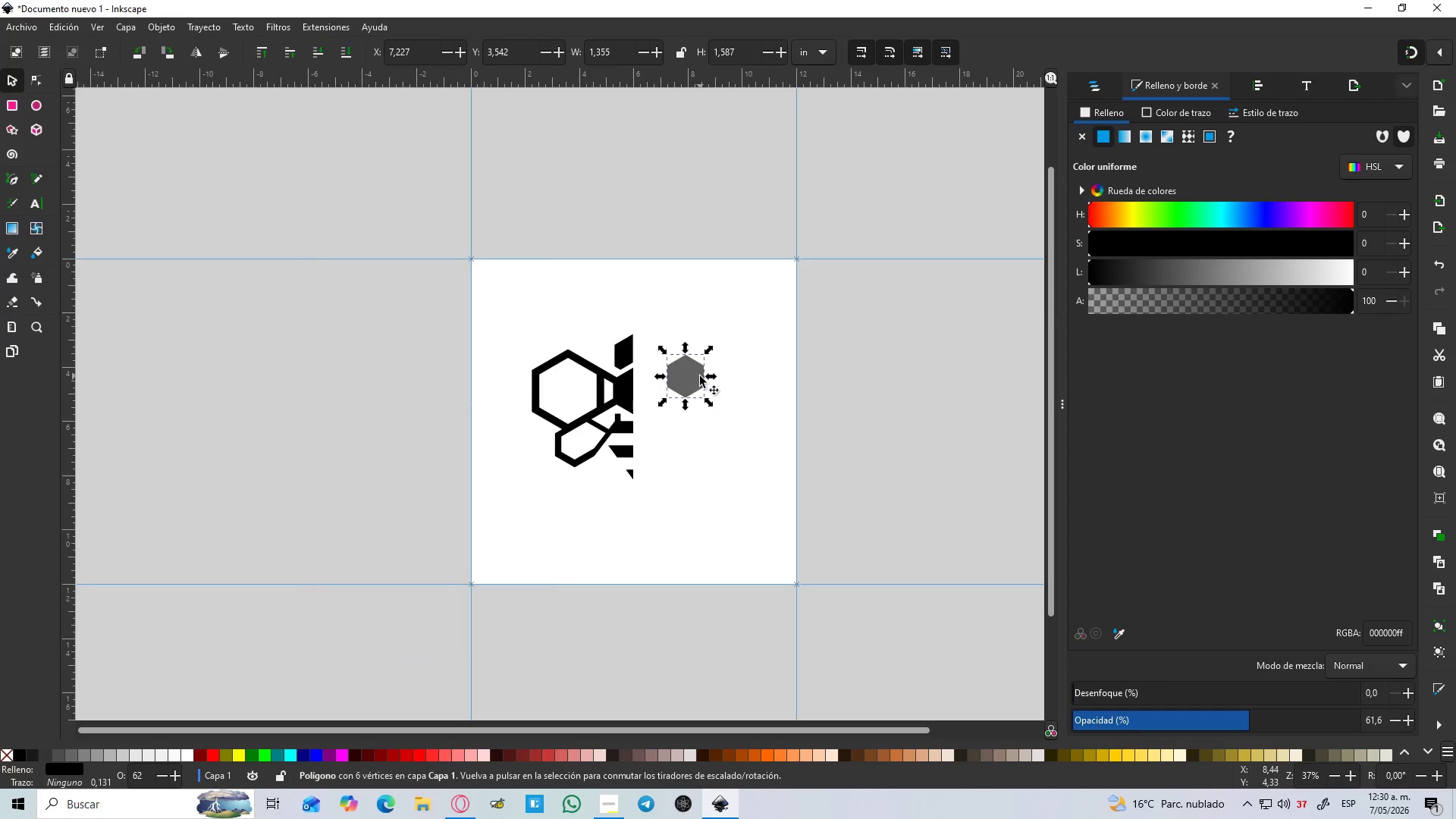 
key(Delete)
 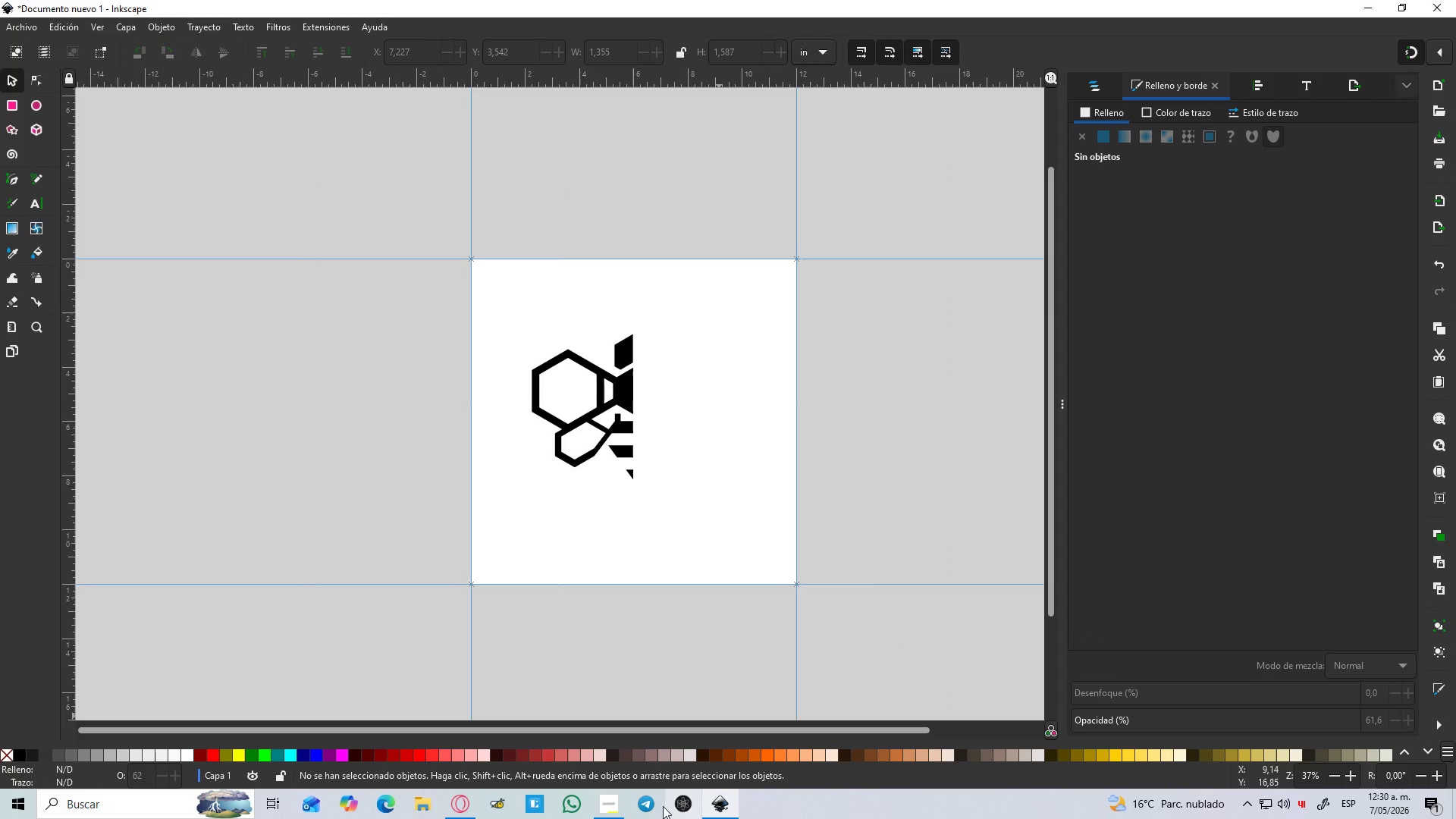 
left_click([595, 814])